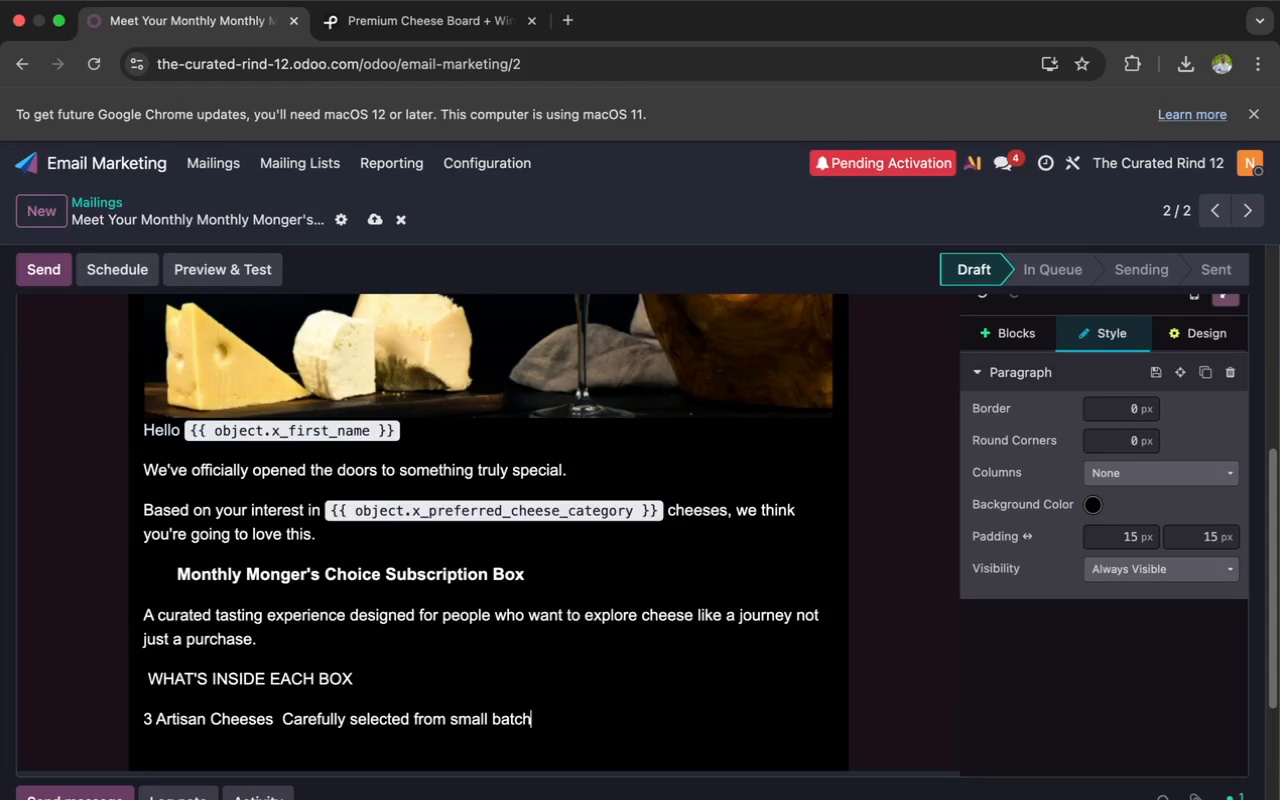 
type( producers across seasonal re)
 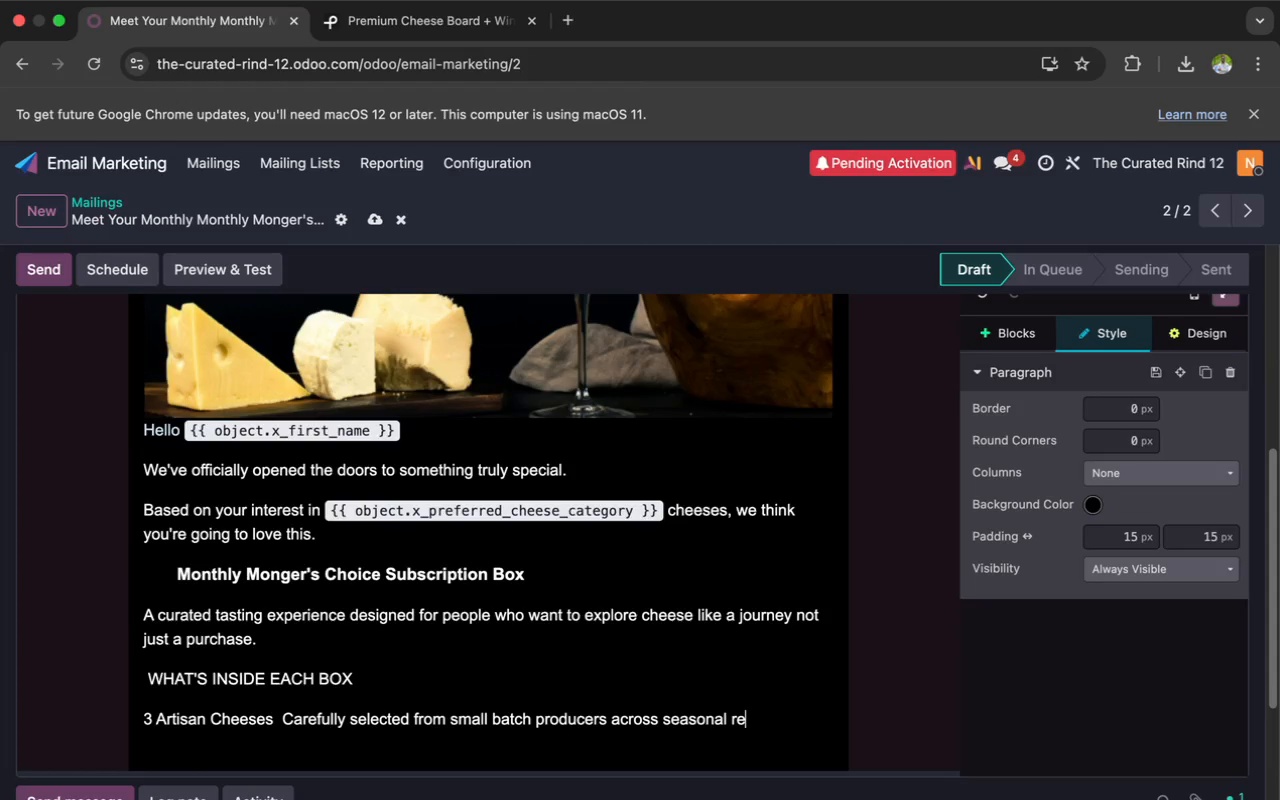 
wait(73.12)
 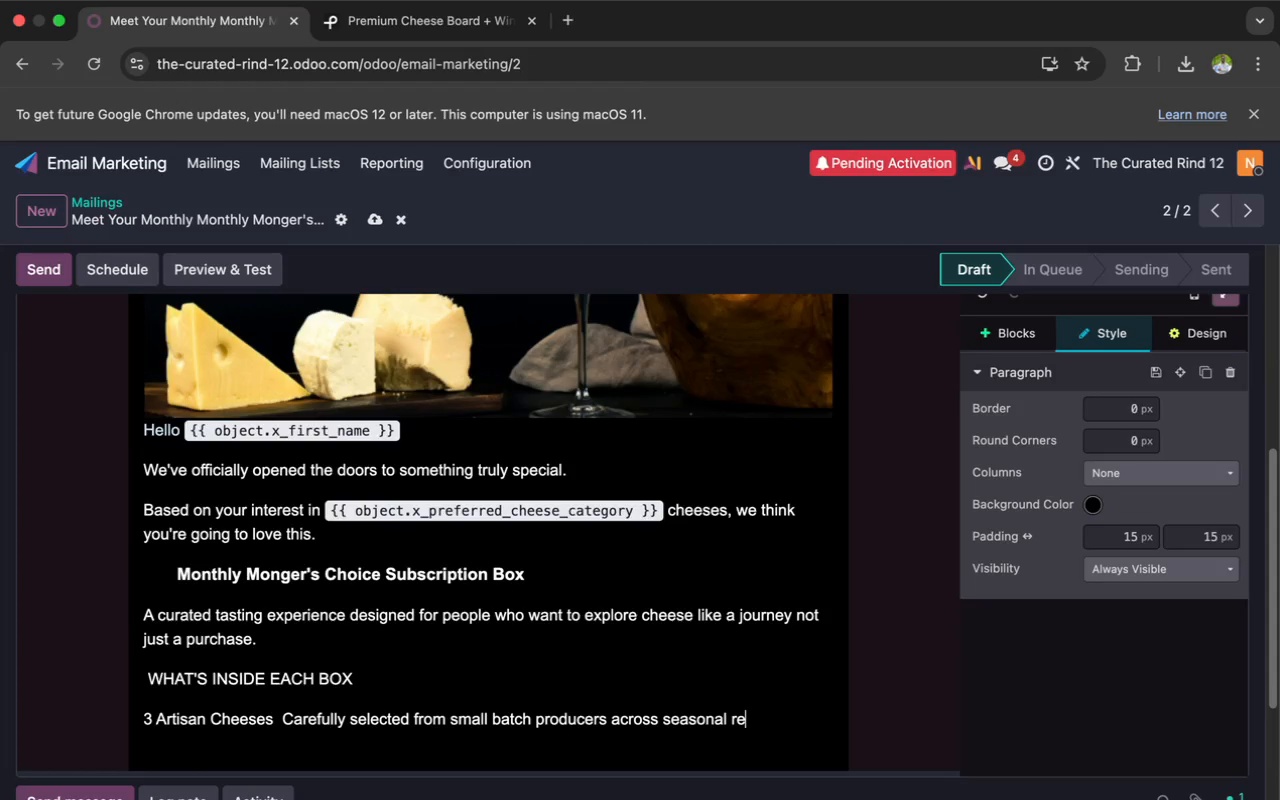 
type(gions)
 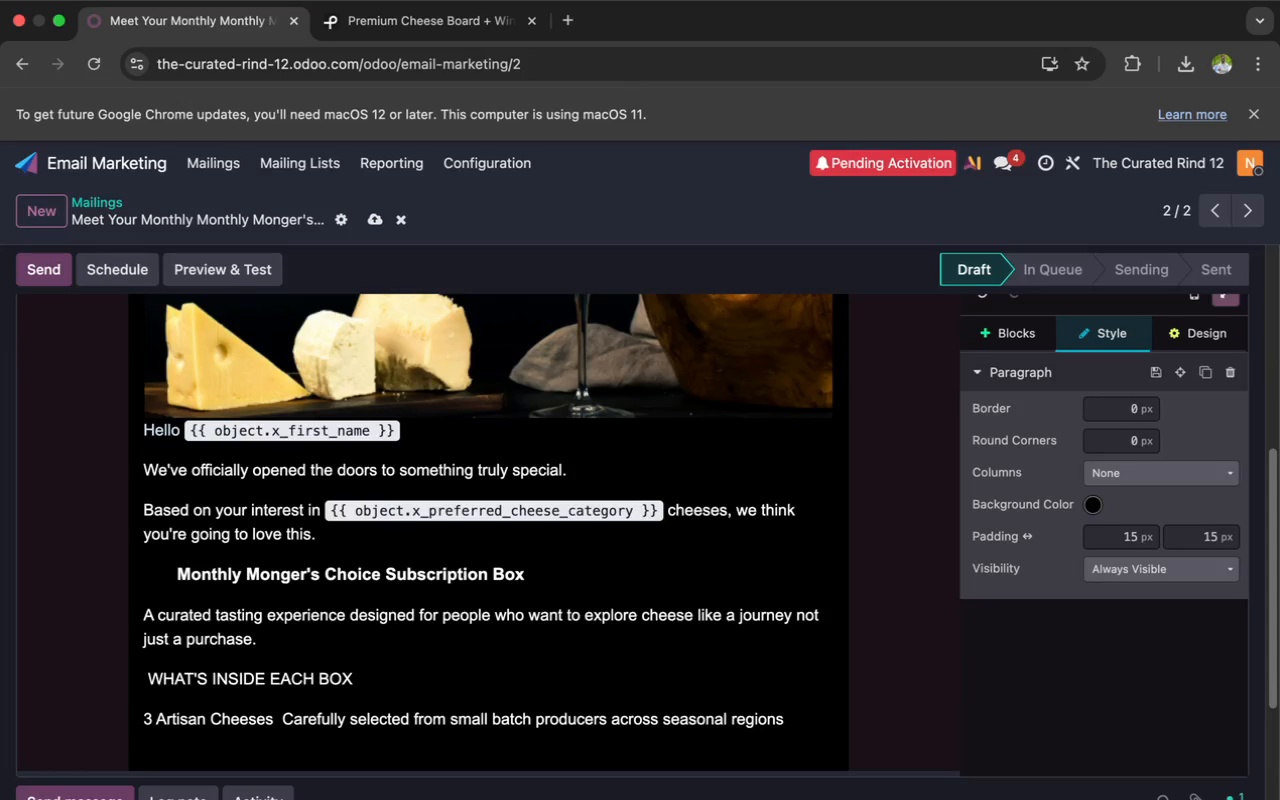 
wait(13.53)
 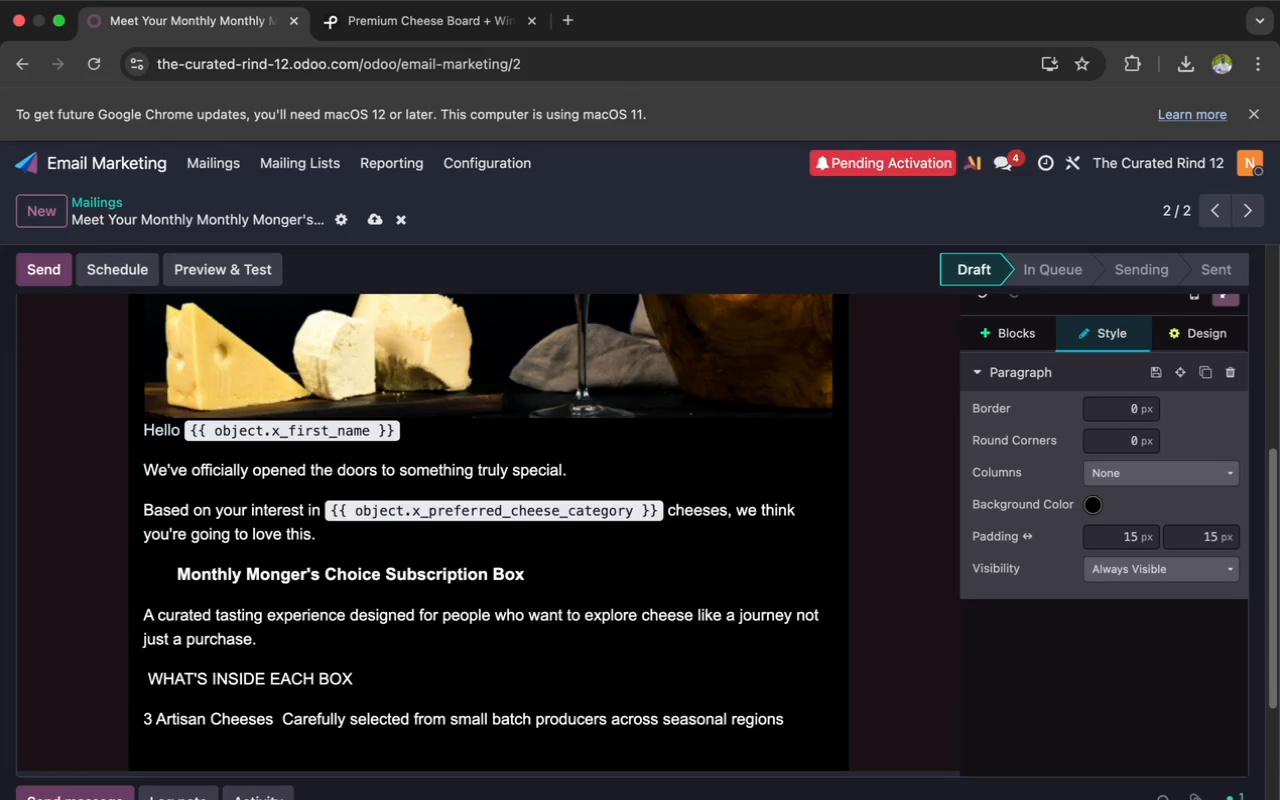 
left_click([282, 718])
 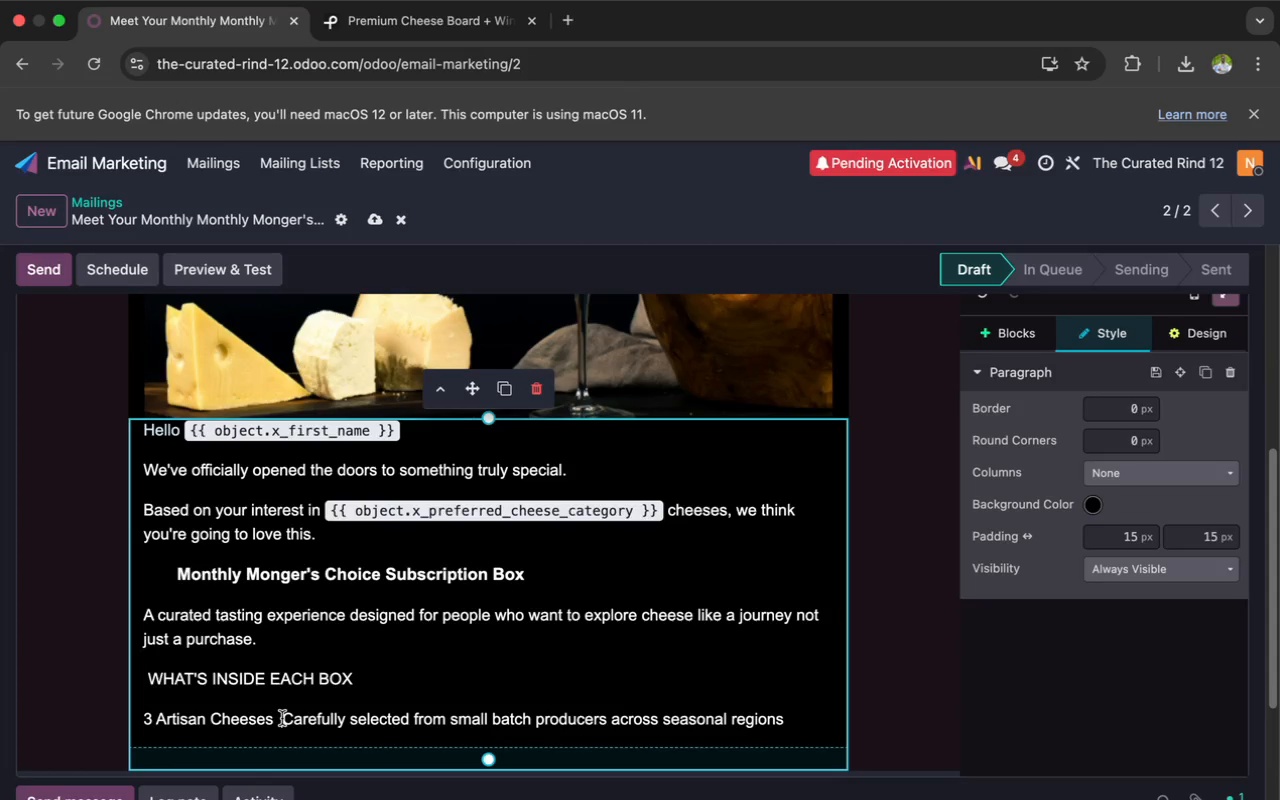 
key(Space)
 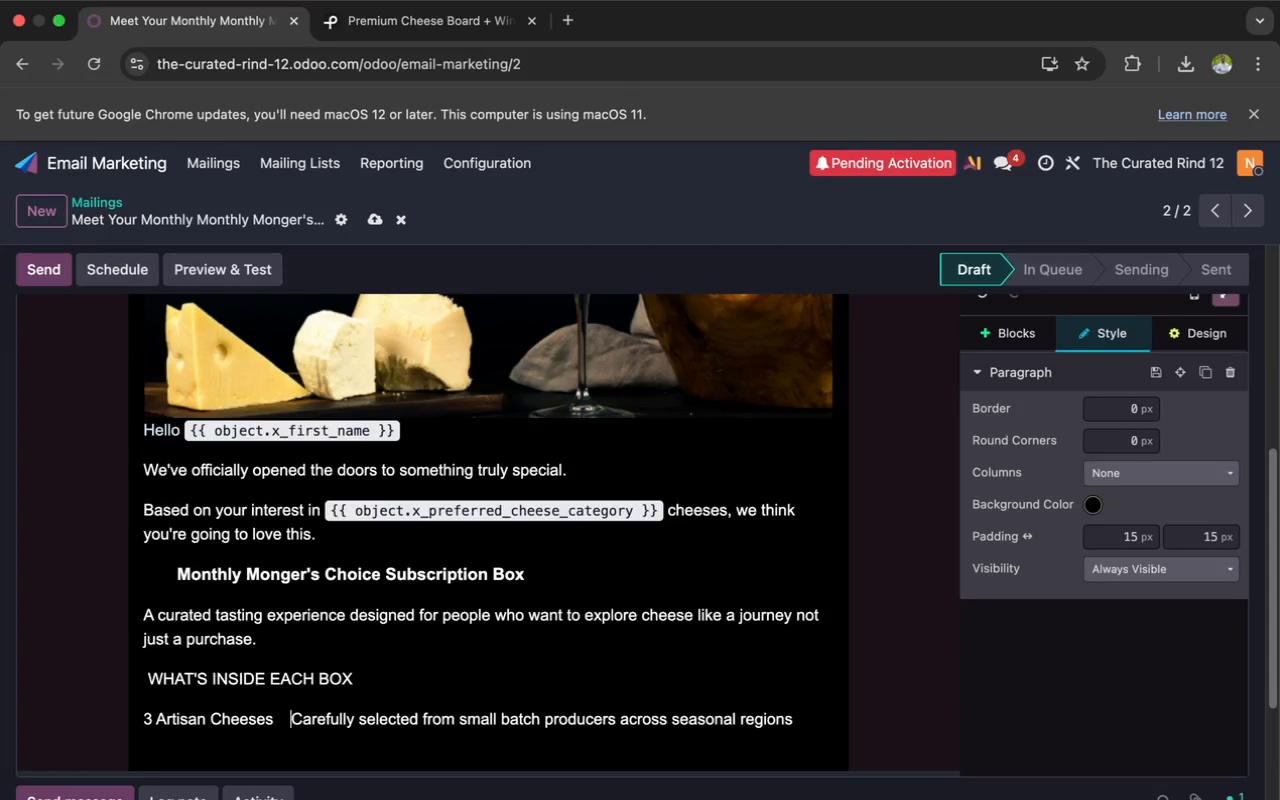 
key(Space)
 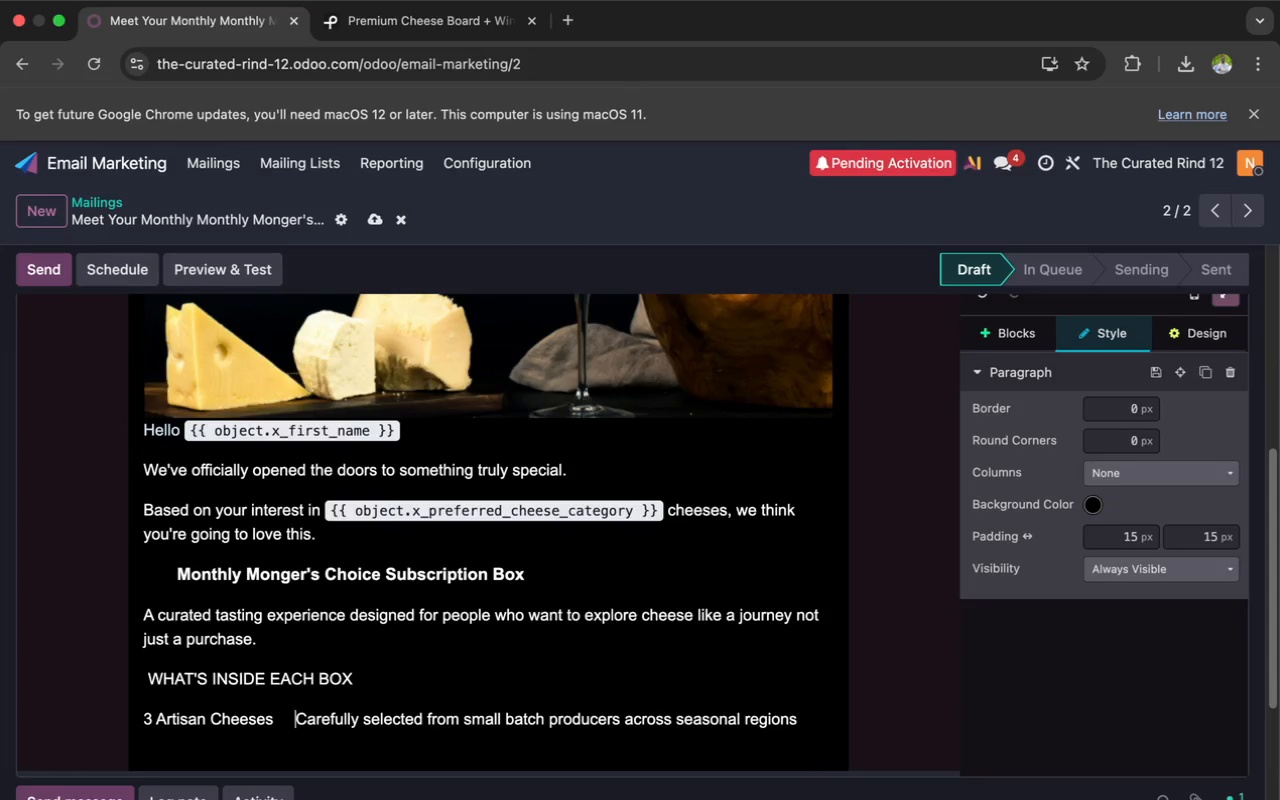 
key(Space)
 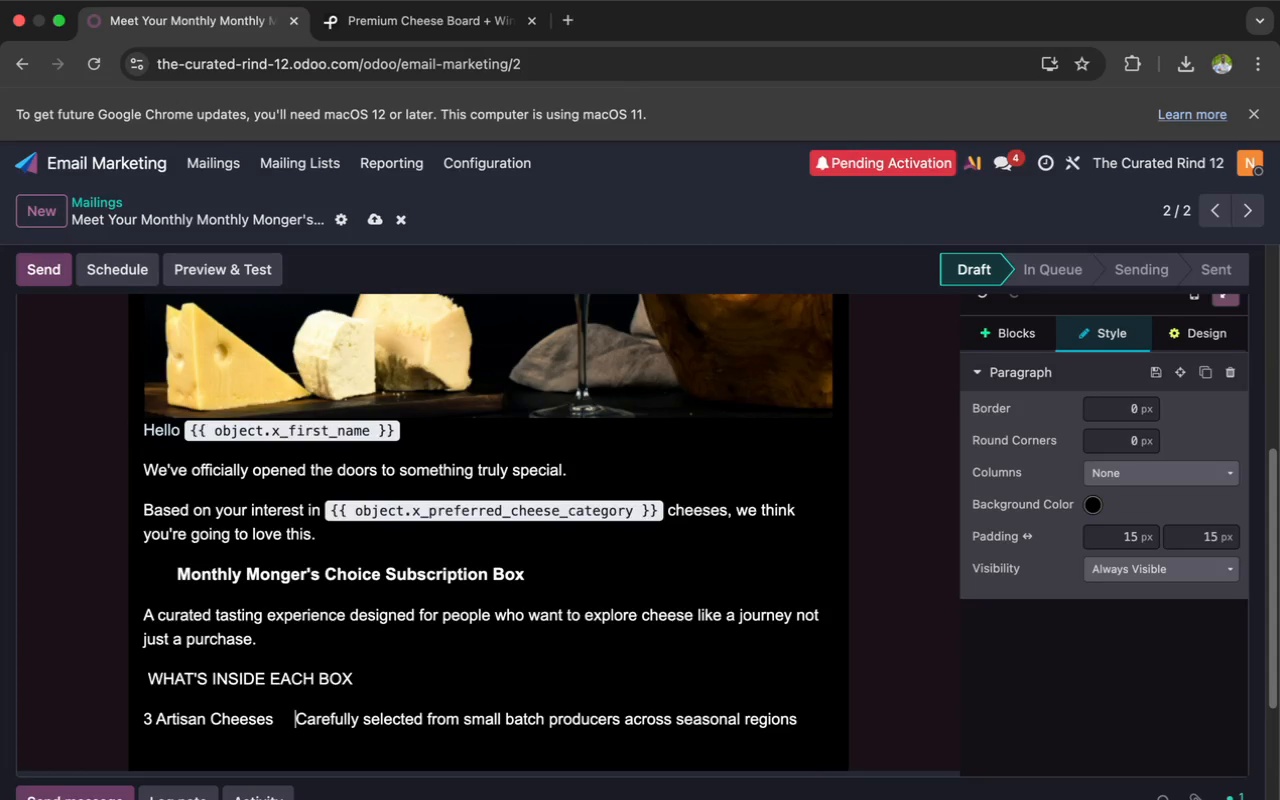 
key(Space)
 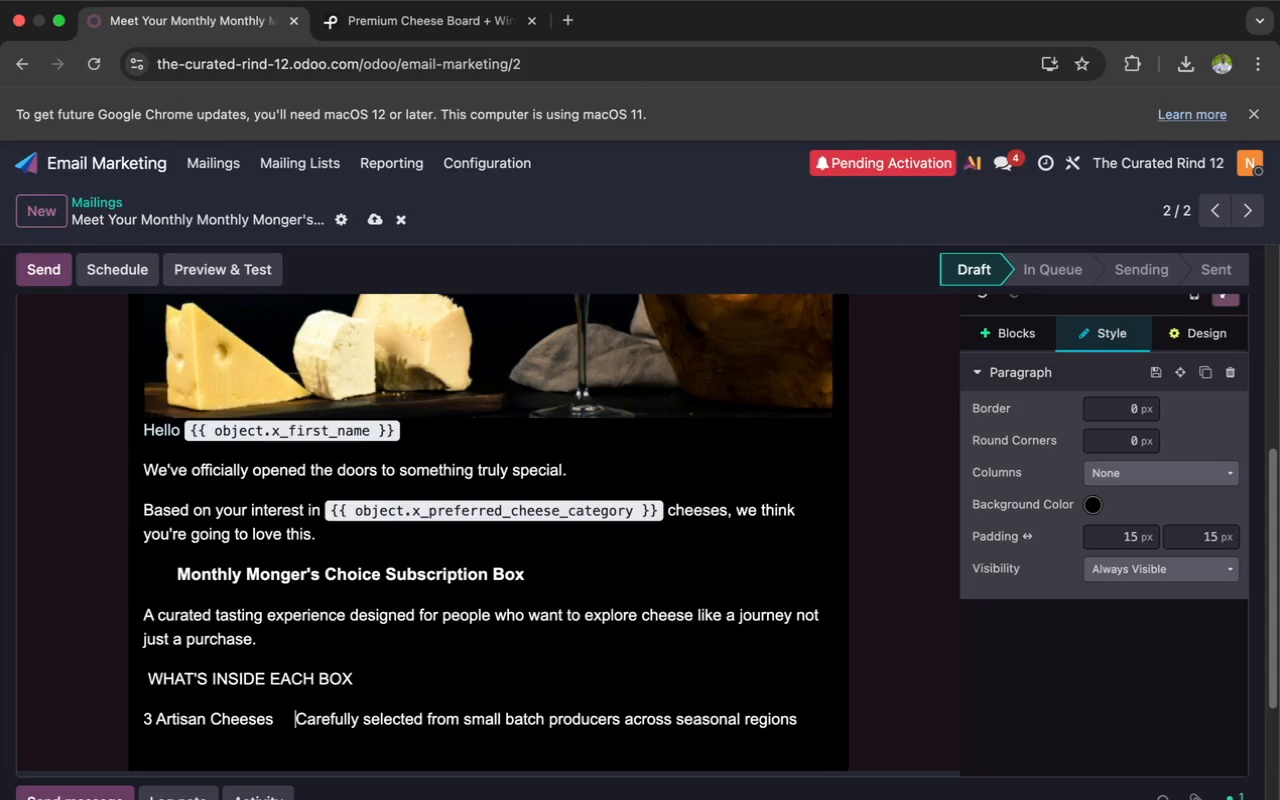 
key(Space)
 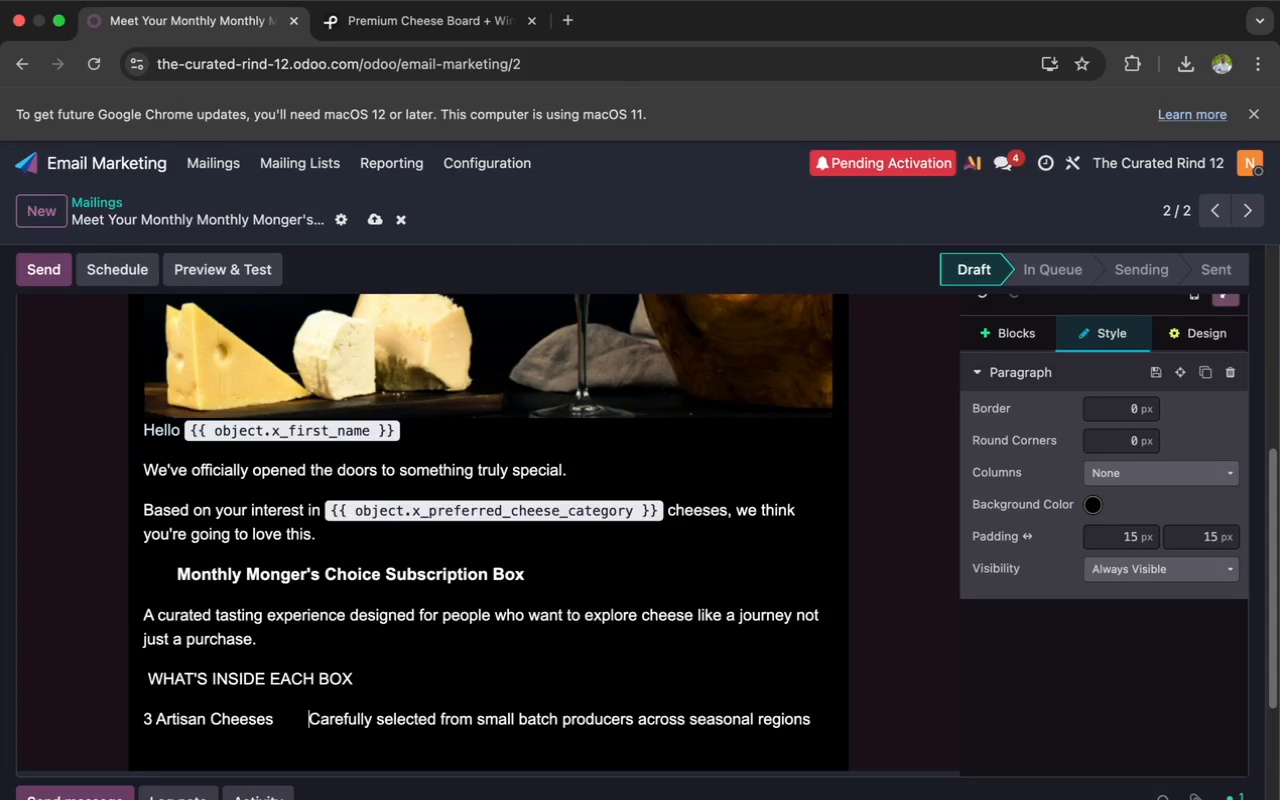 
key(Space)
 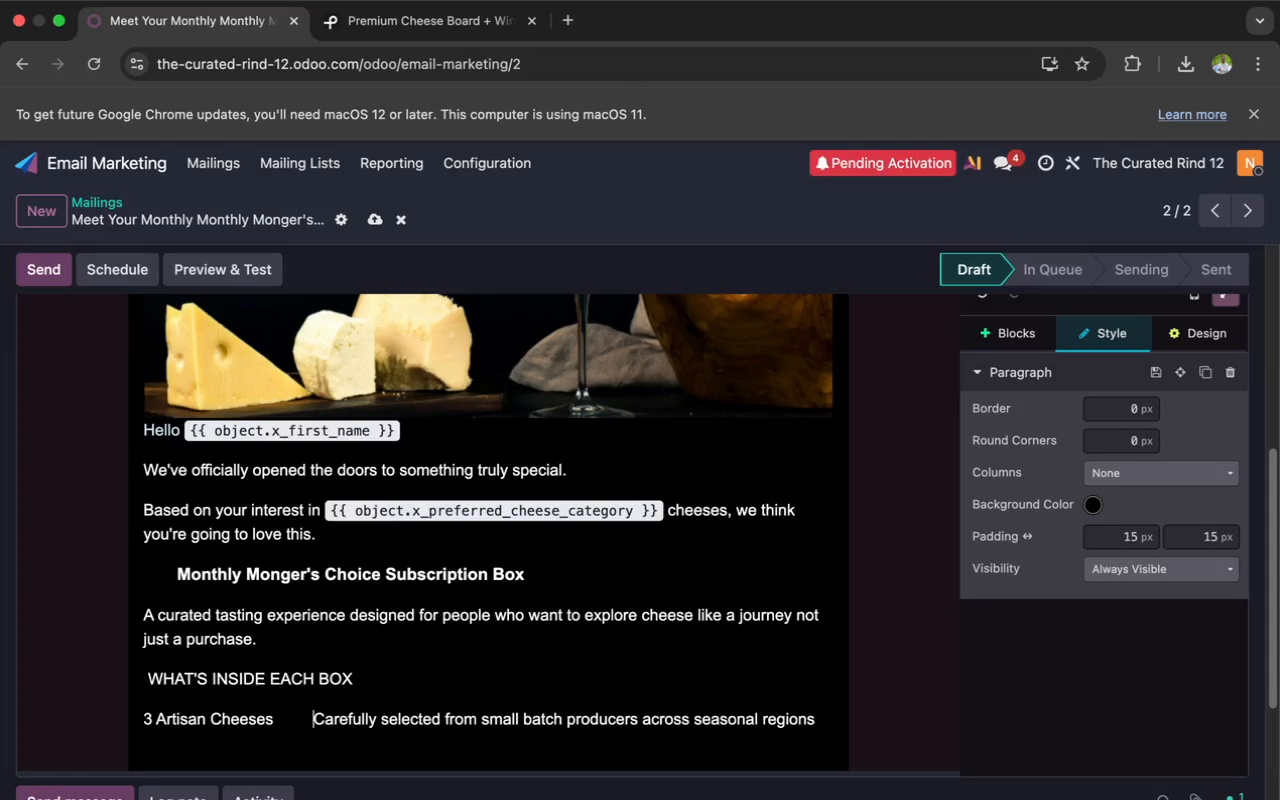 
key(Space)
 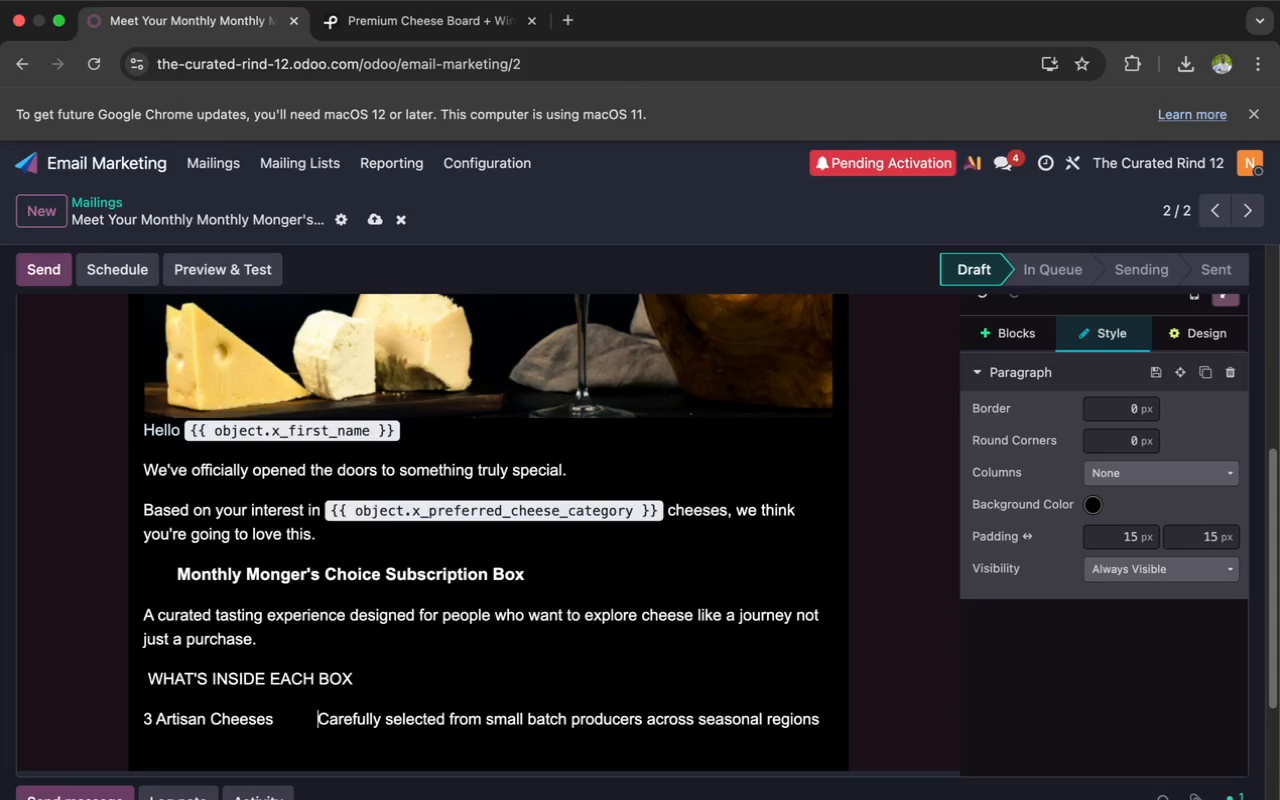 
key(Space)
 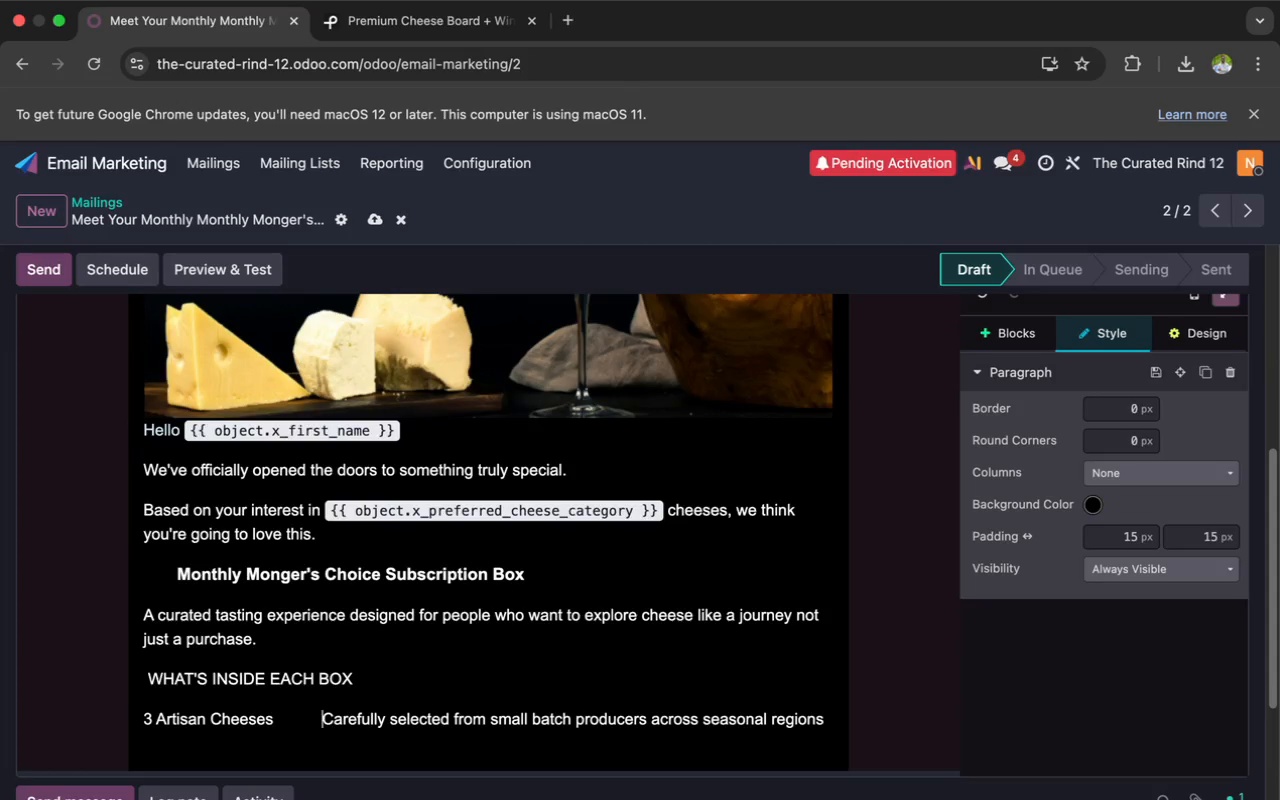 
key(Space)
 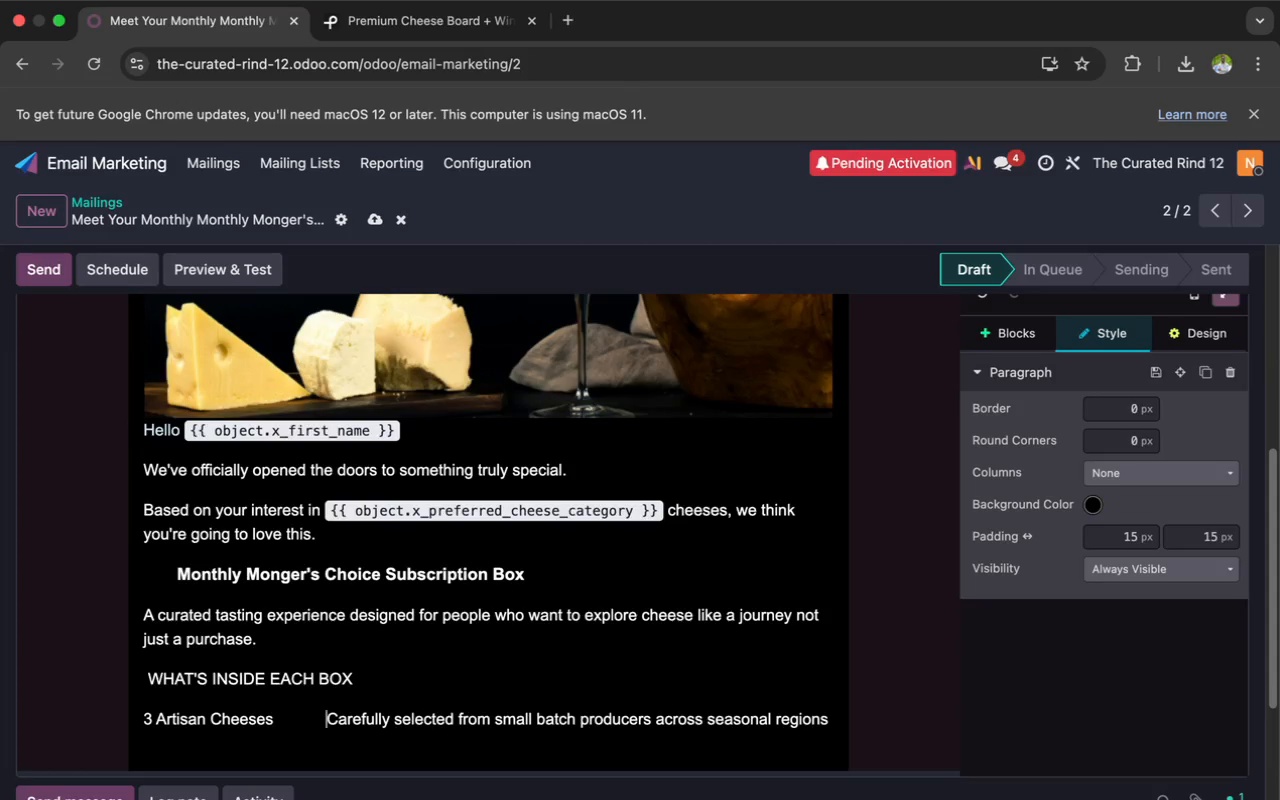 
key(Space)
 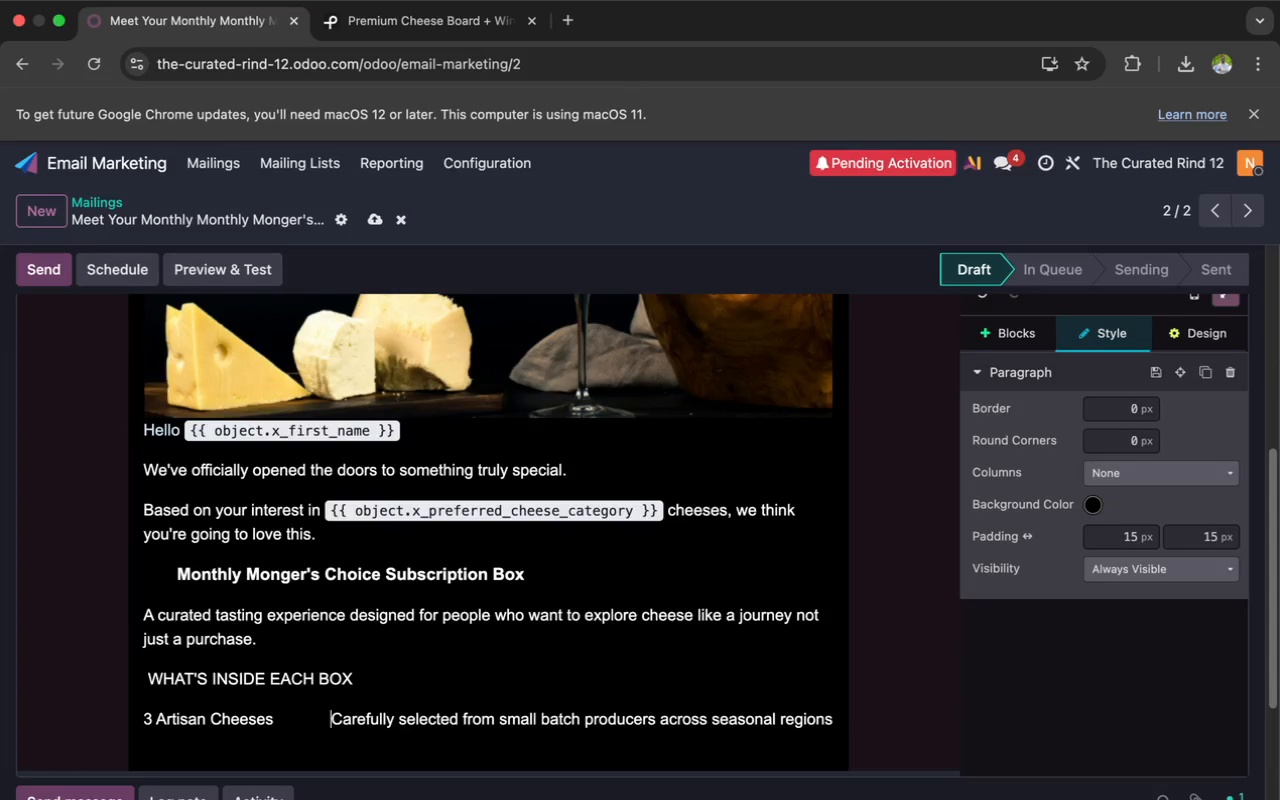 
key(Space)
 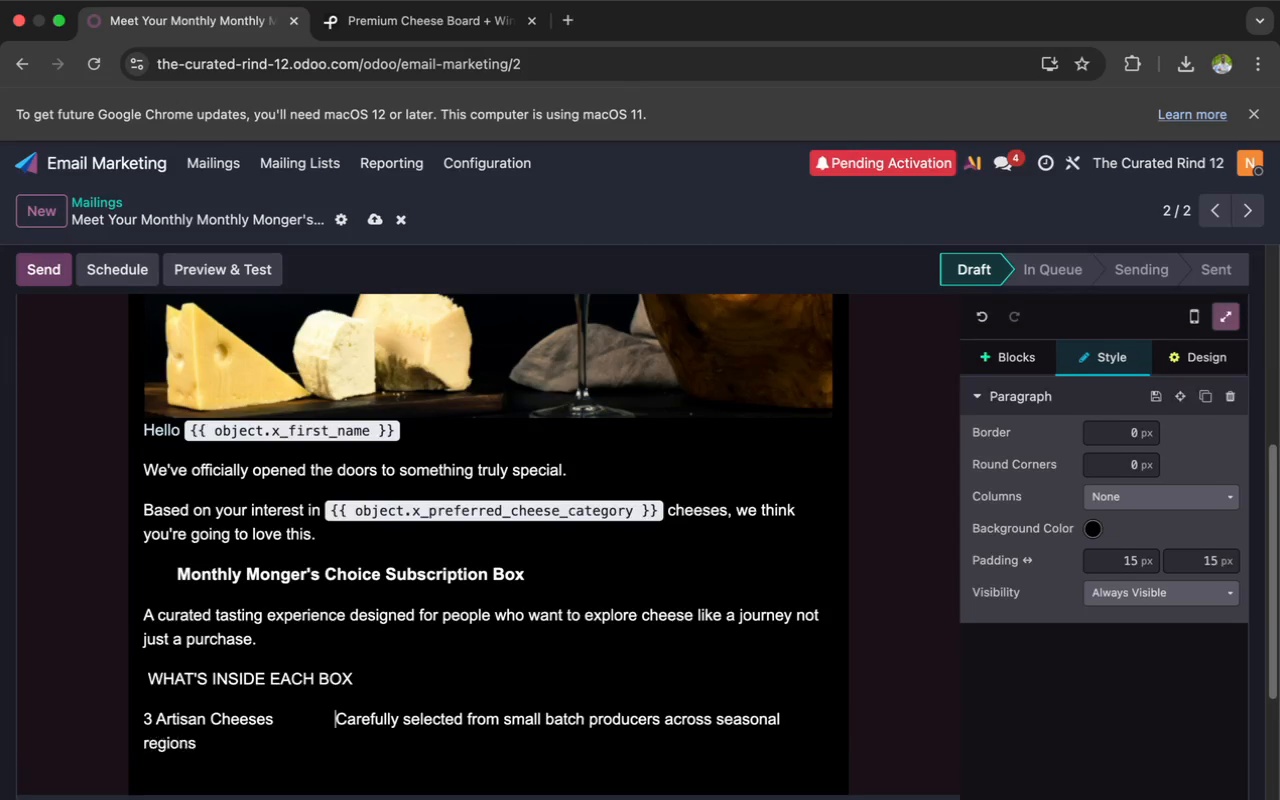 
key(Space)
 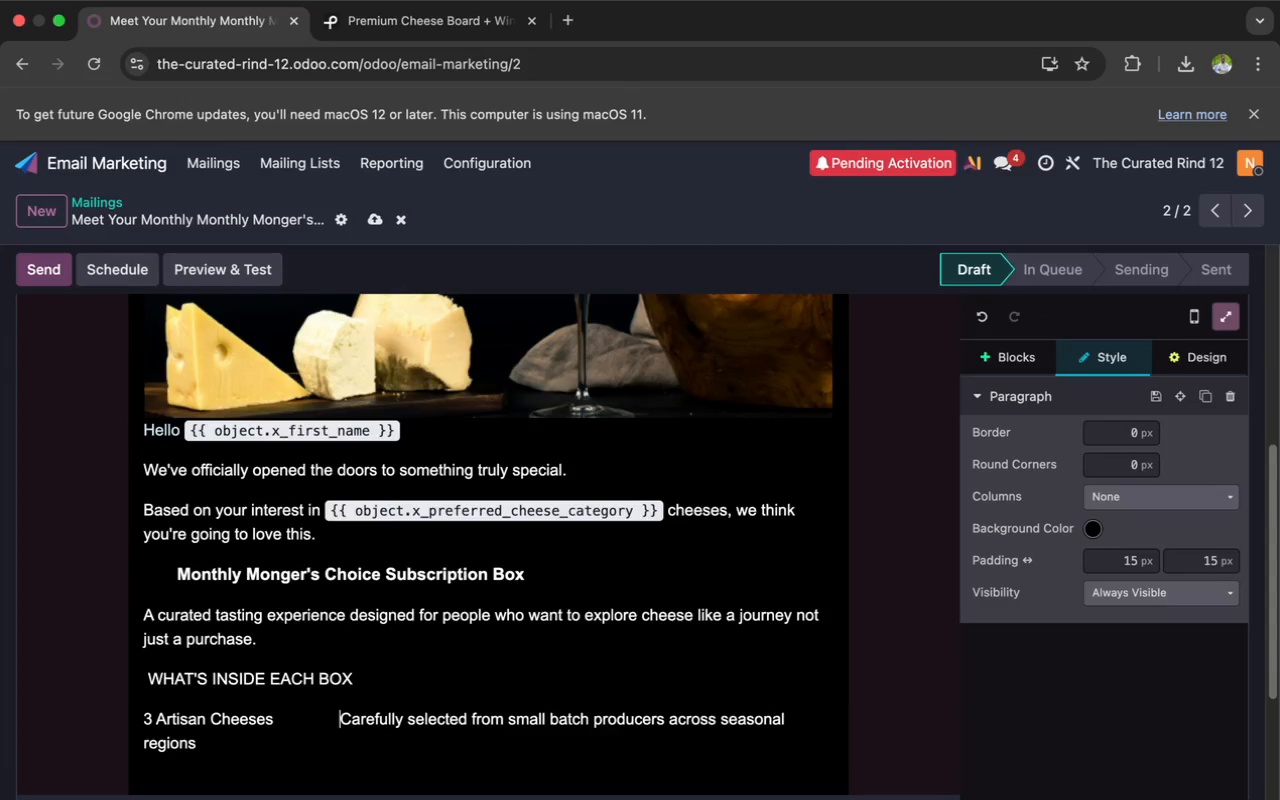 
key(Space)
 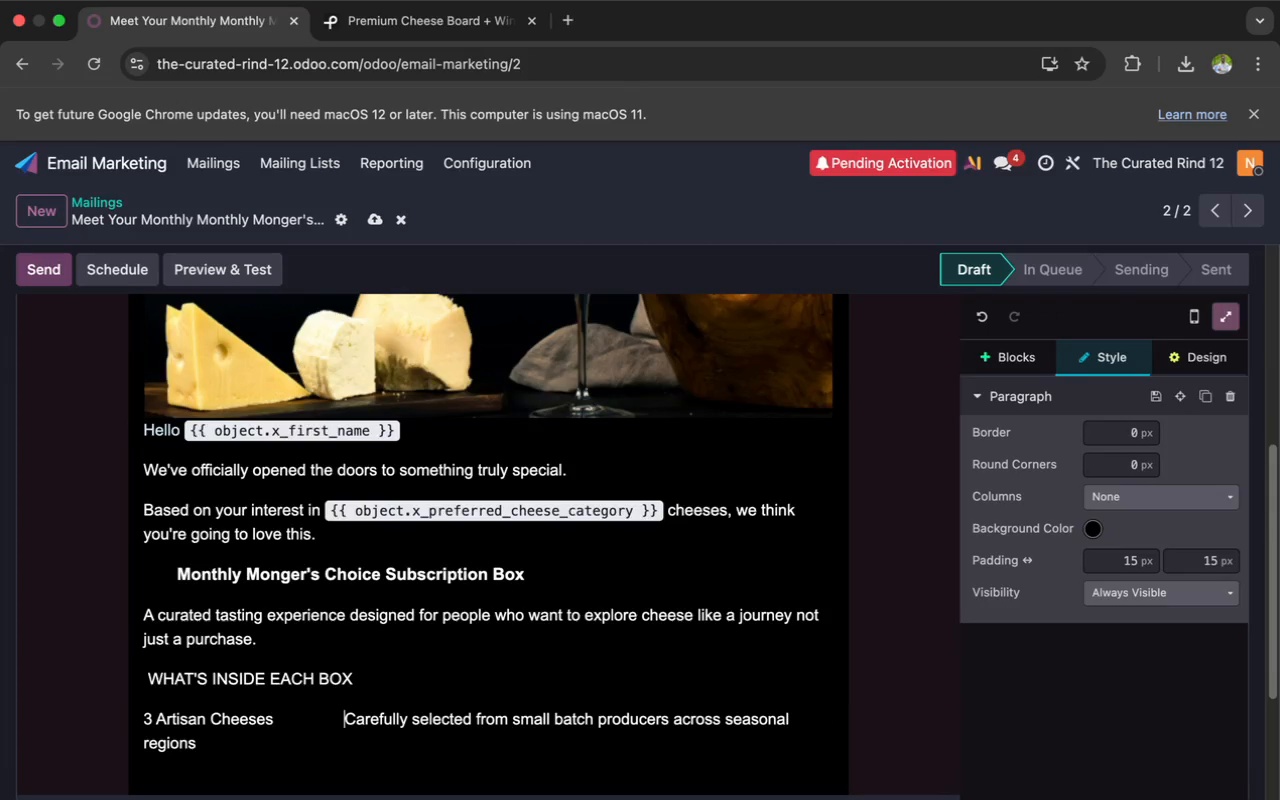 
key(Space)
 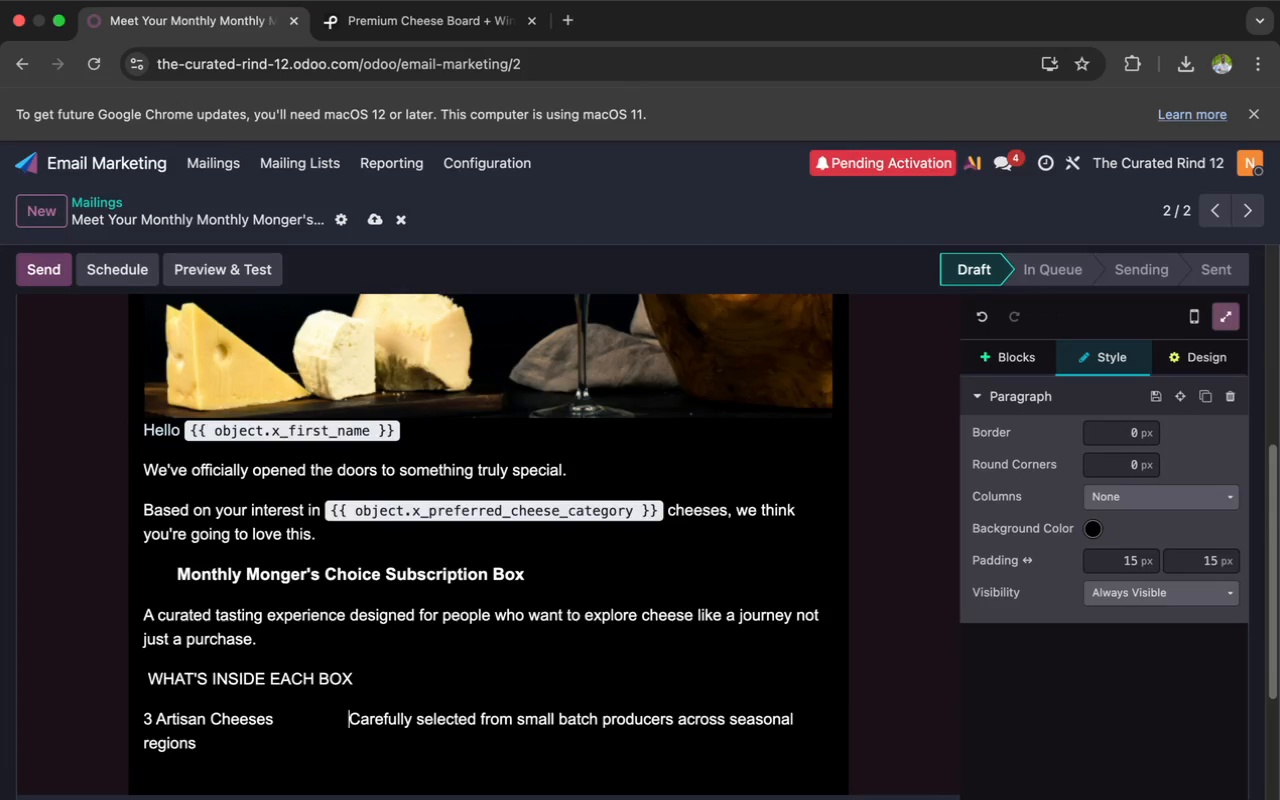 
key(Space)
 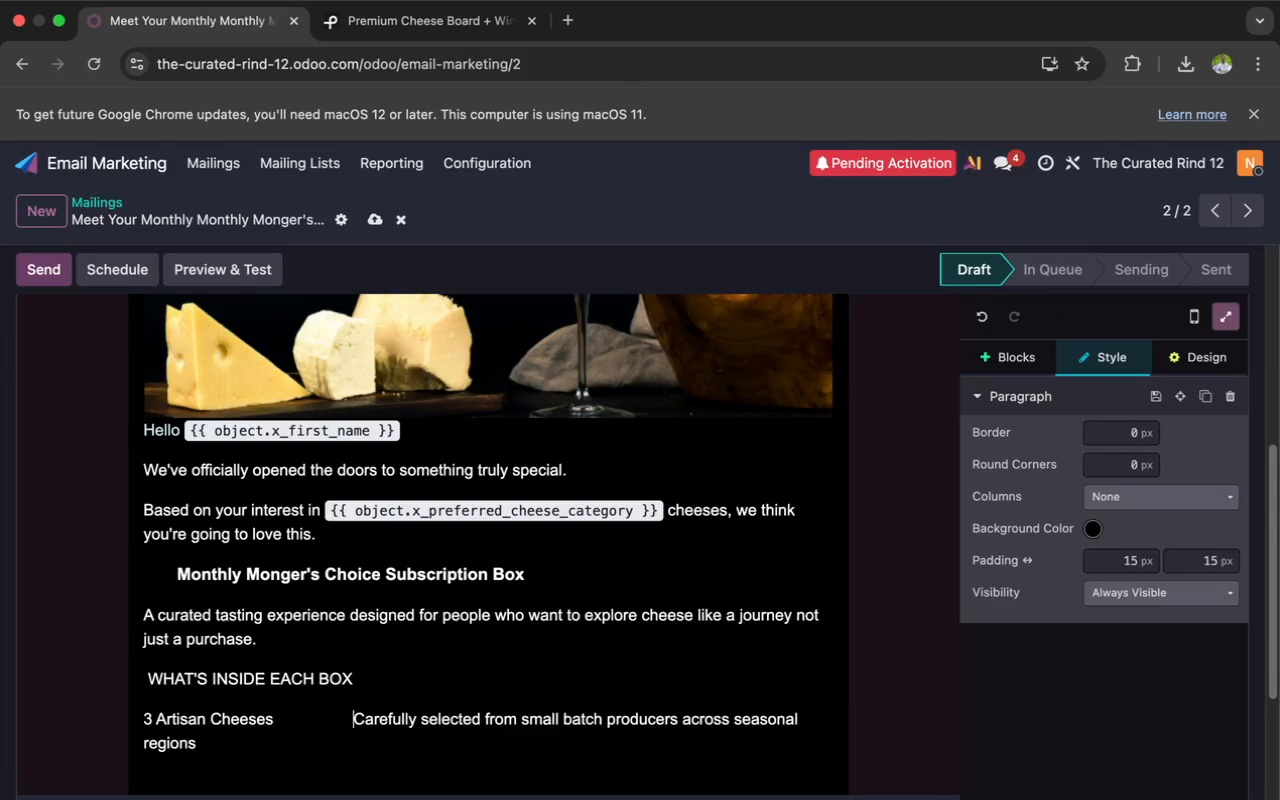 
key(Space)
 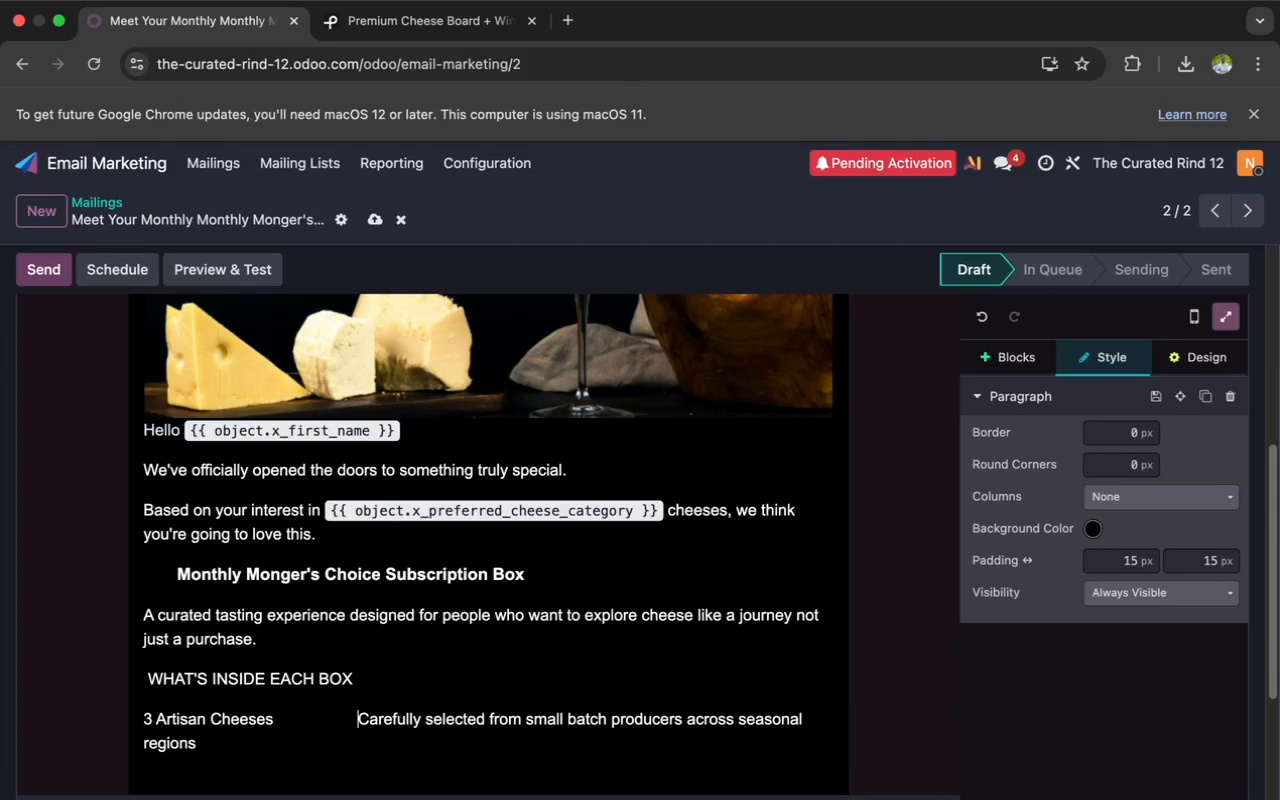 
key(Space)
 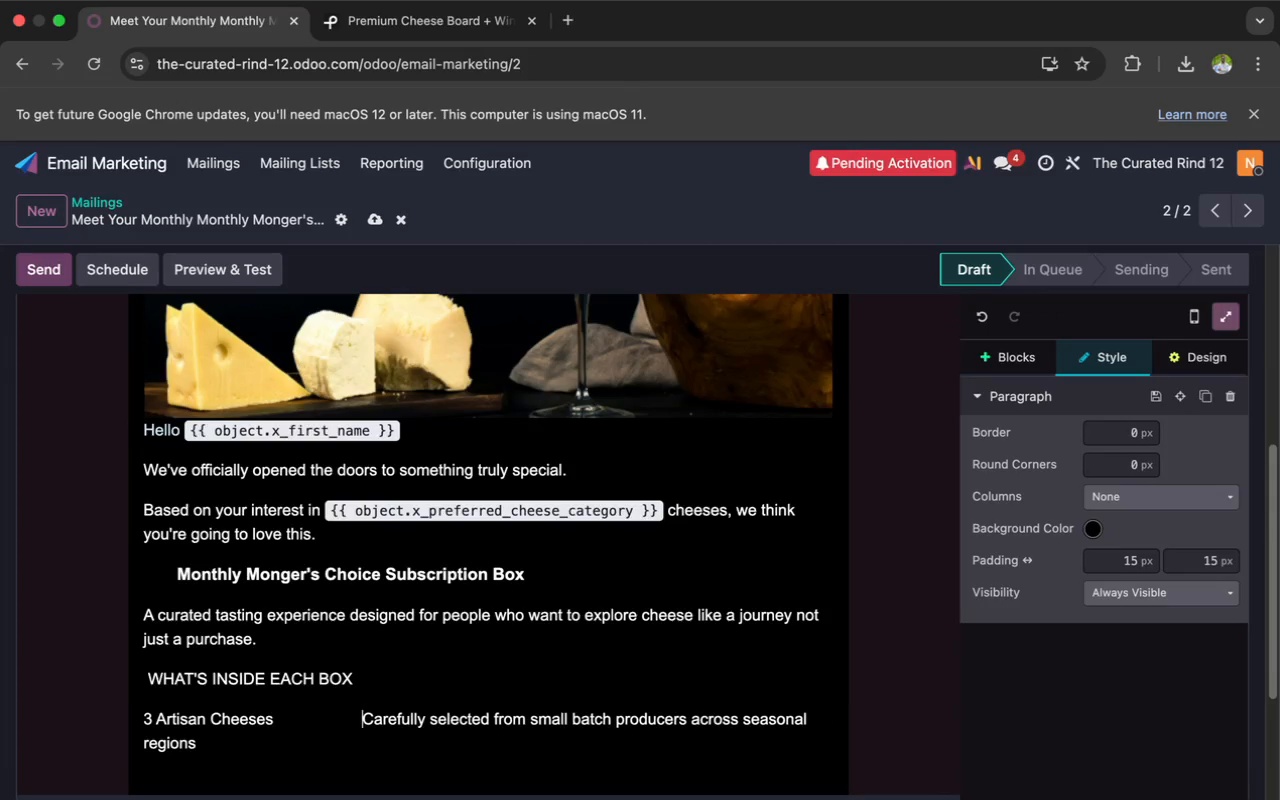 
key(Space)
 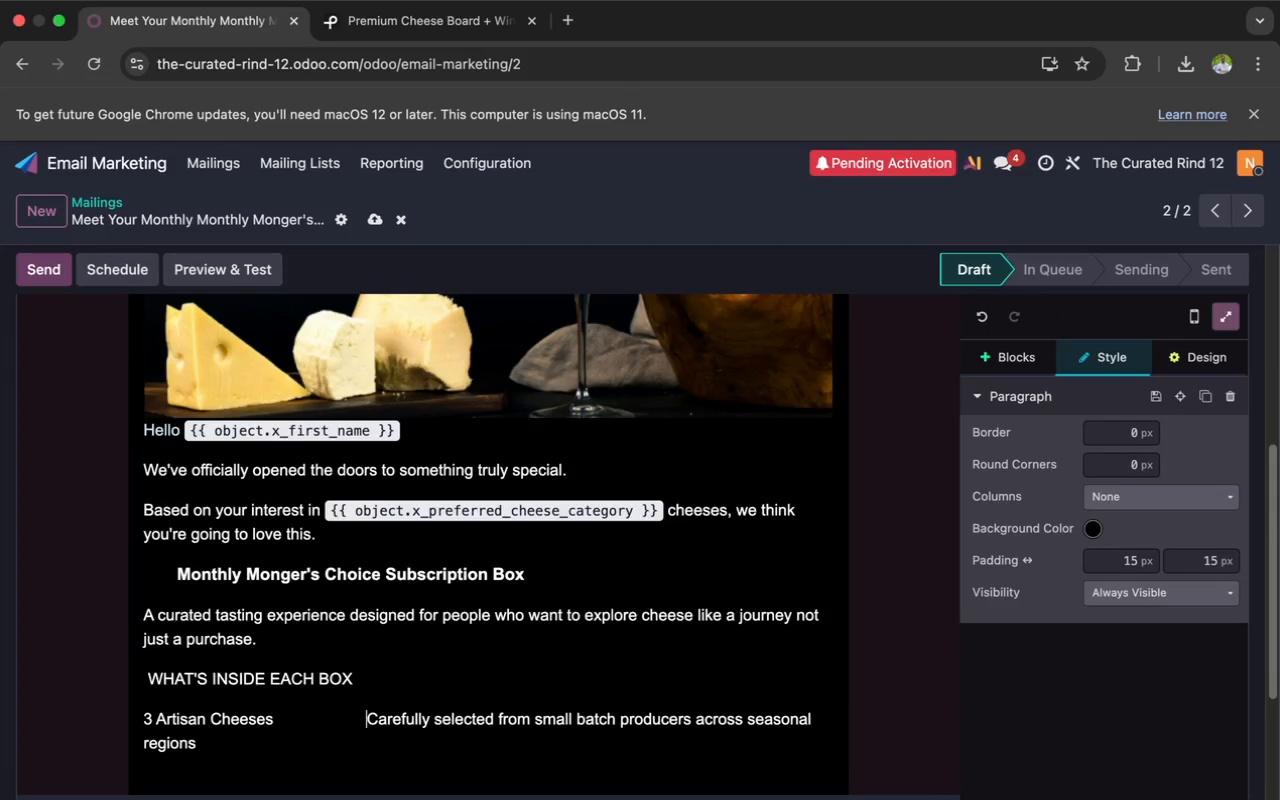 
key(Space)
 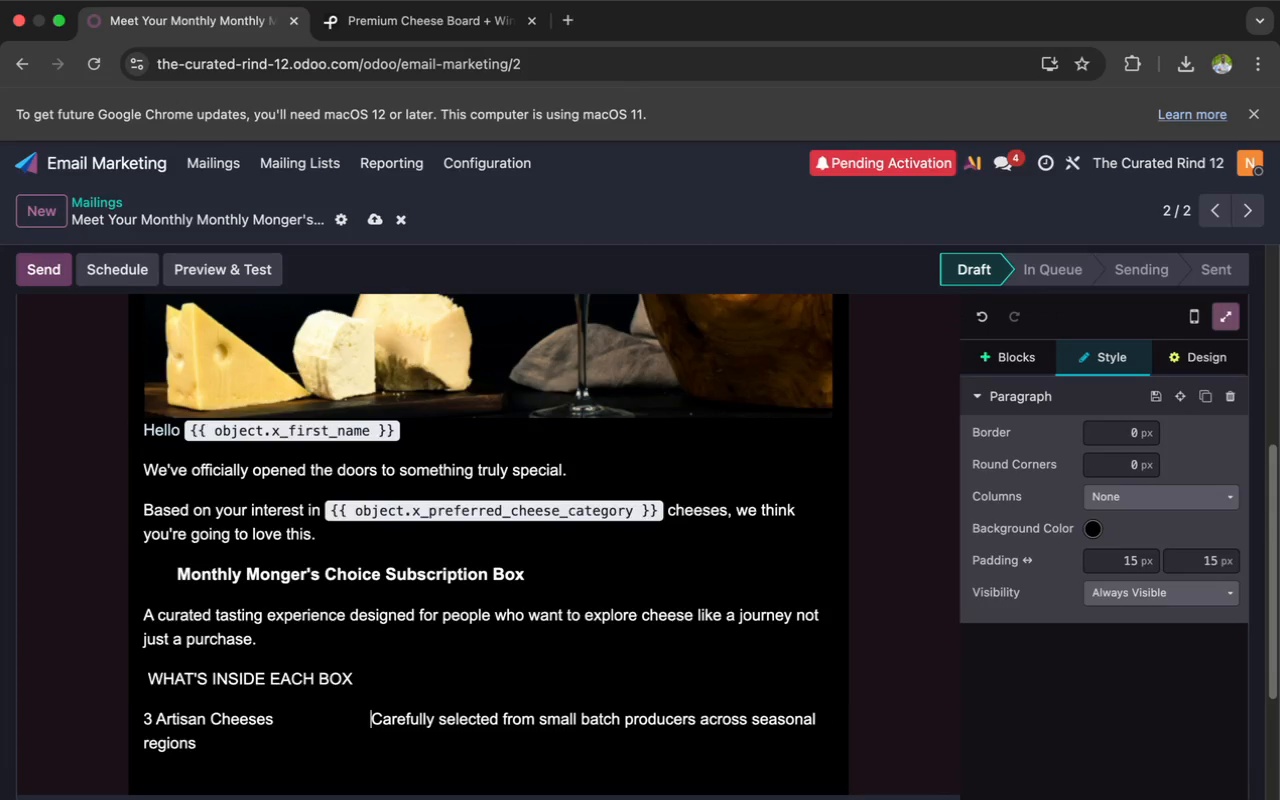 
key(Space)
 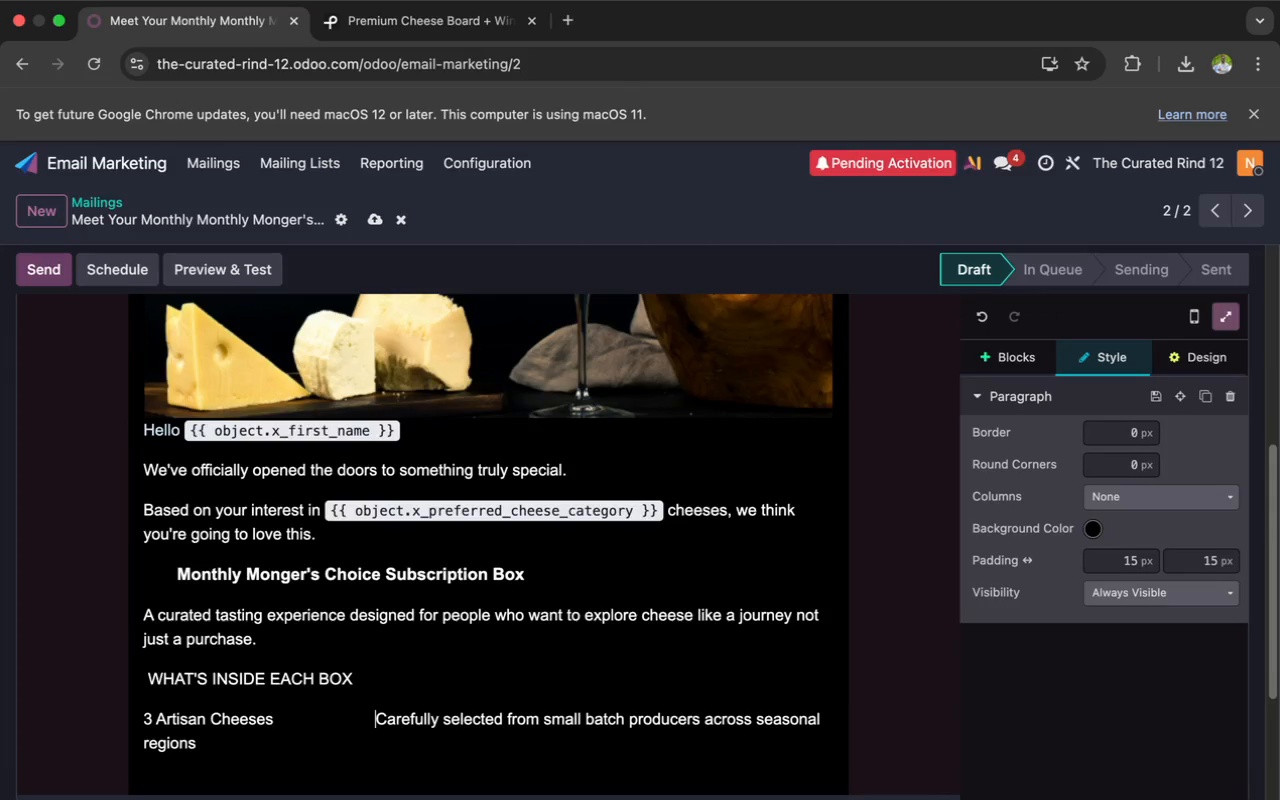 
key(Space)
 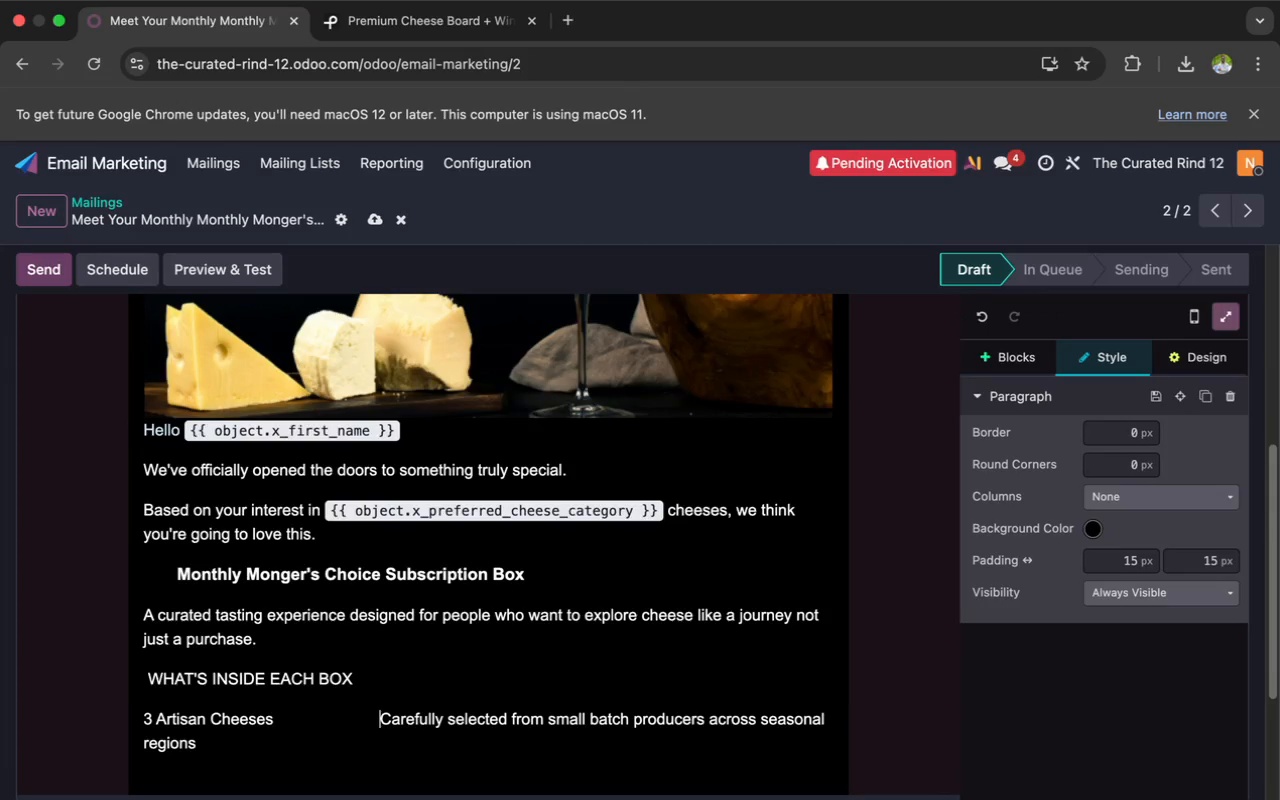 
key(Space)
 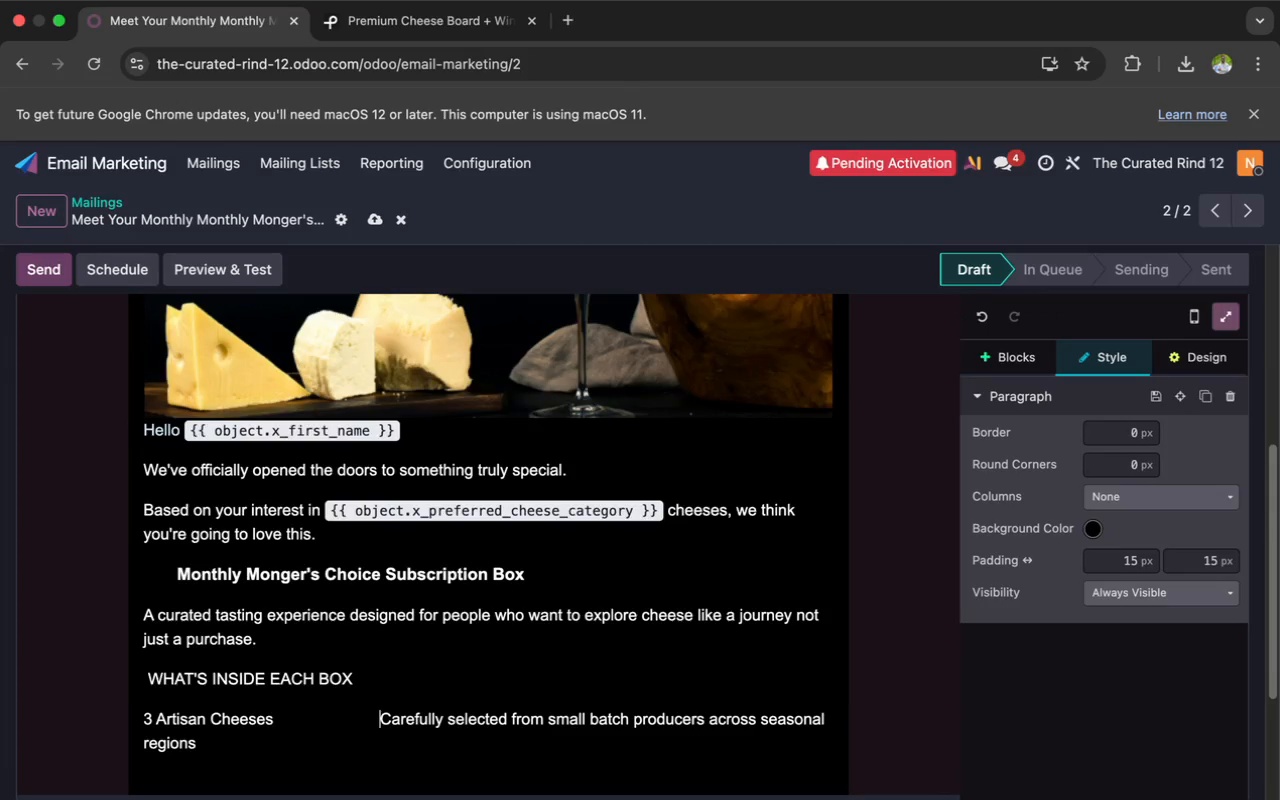 
key(Space)
 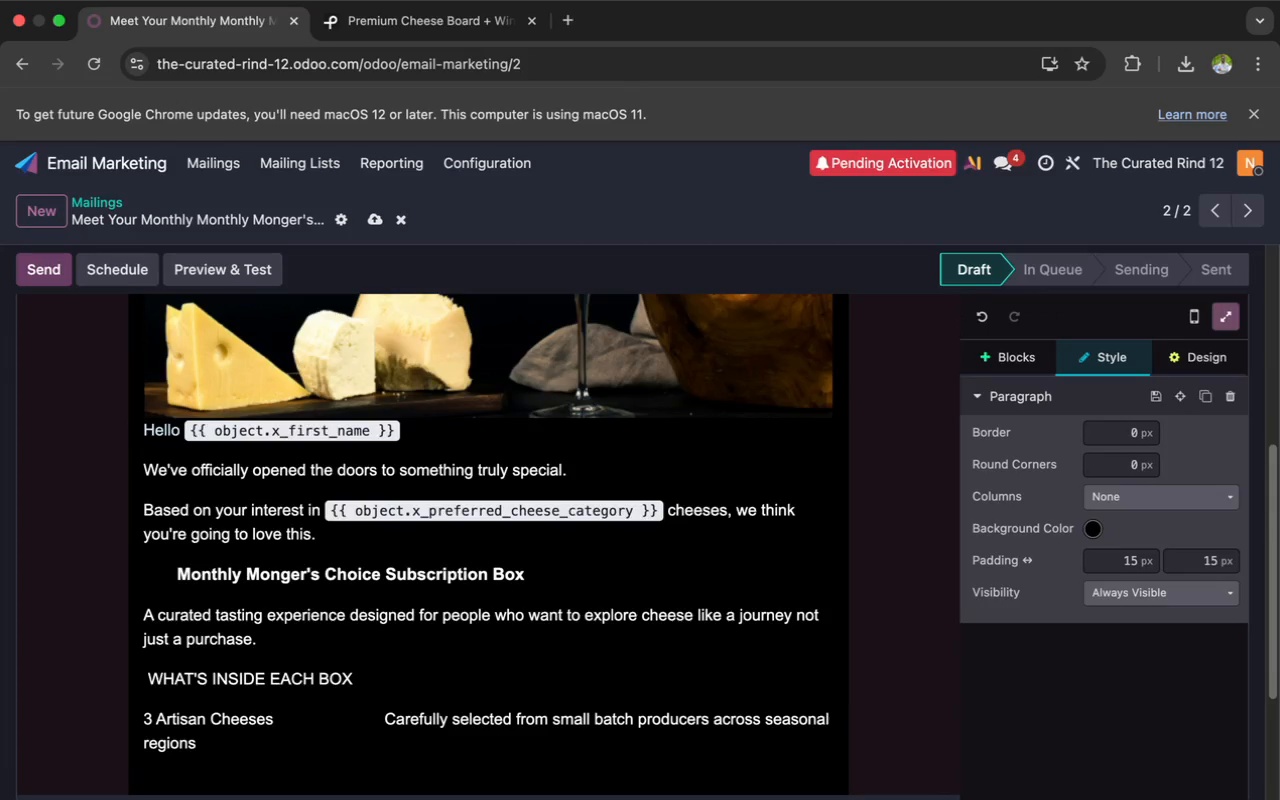 
key(Space)
 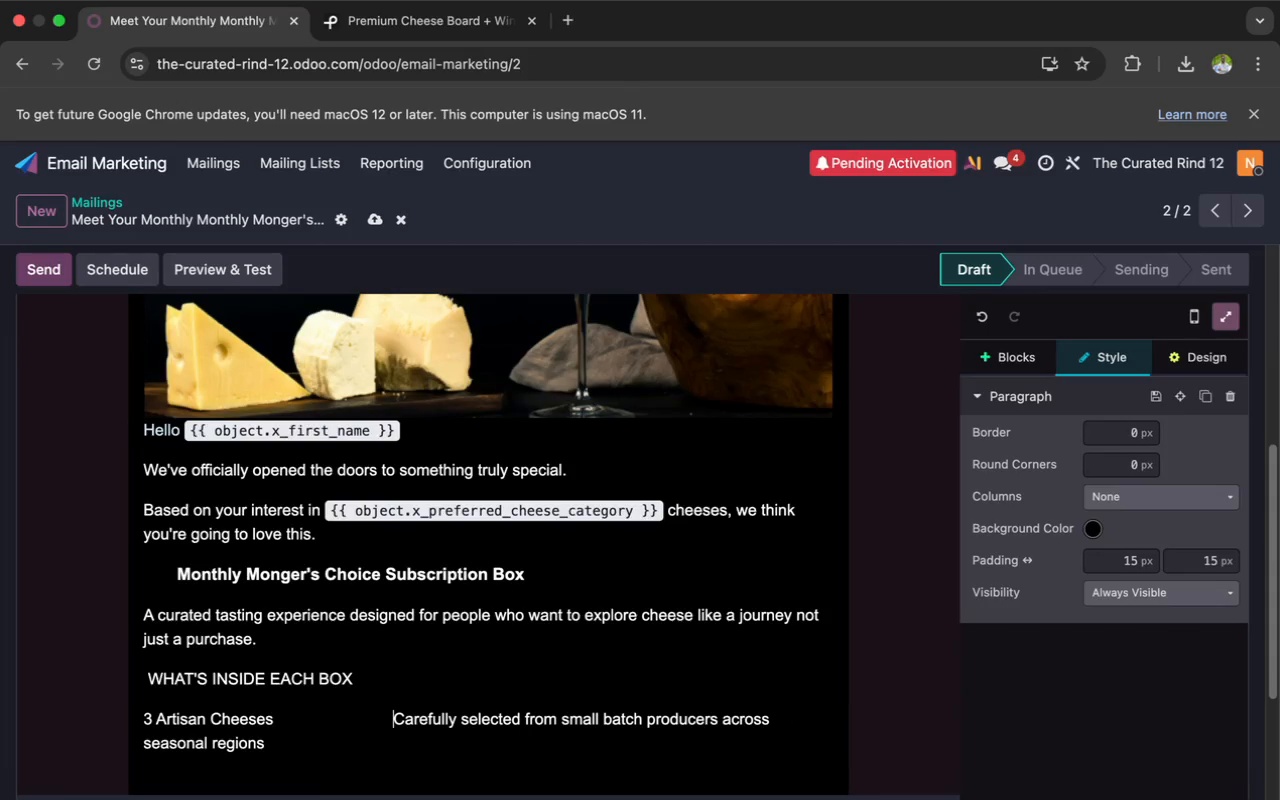 
key(Space)
 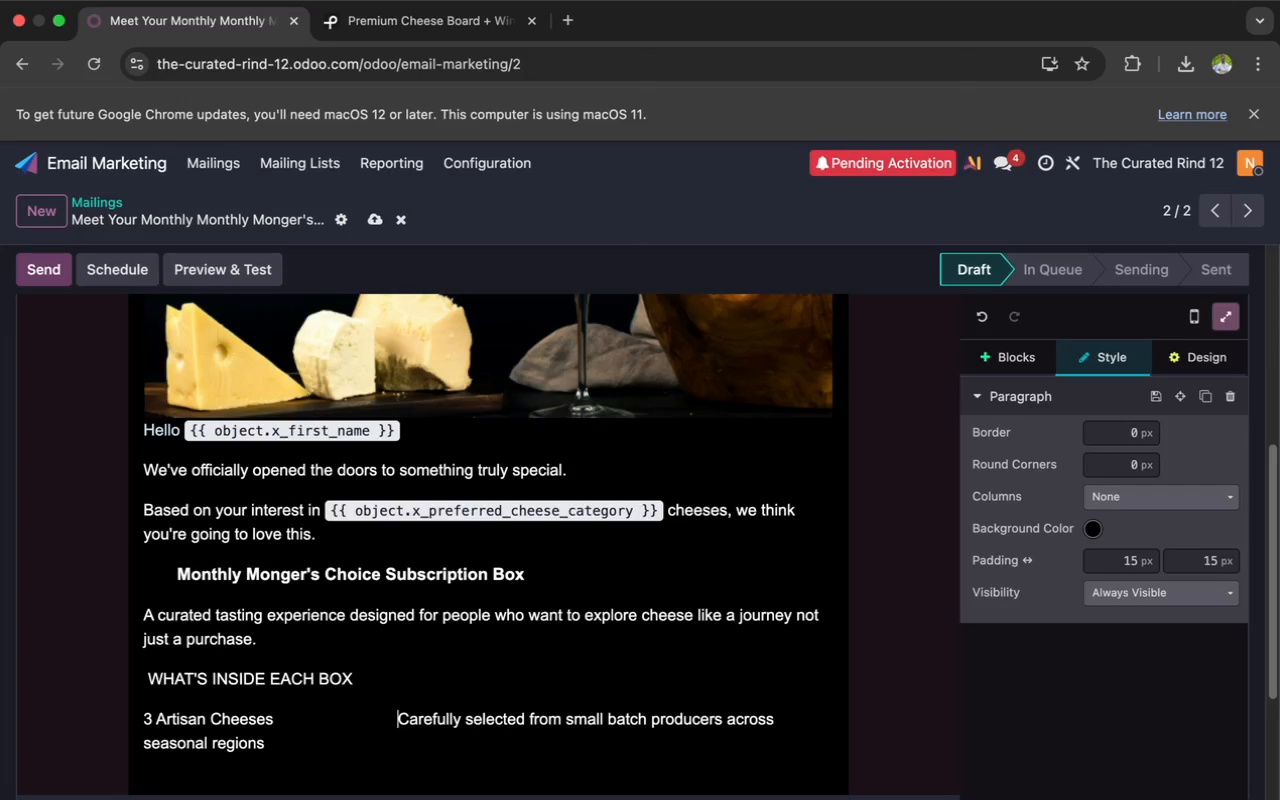 
key(Space)
 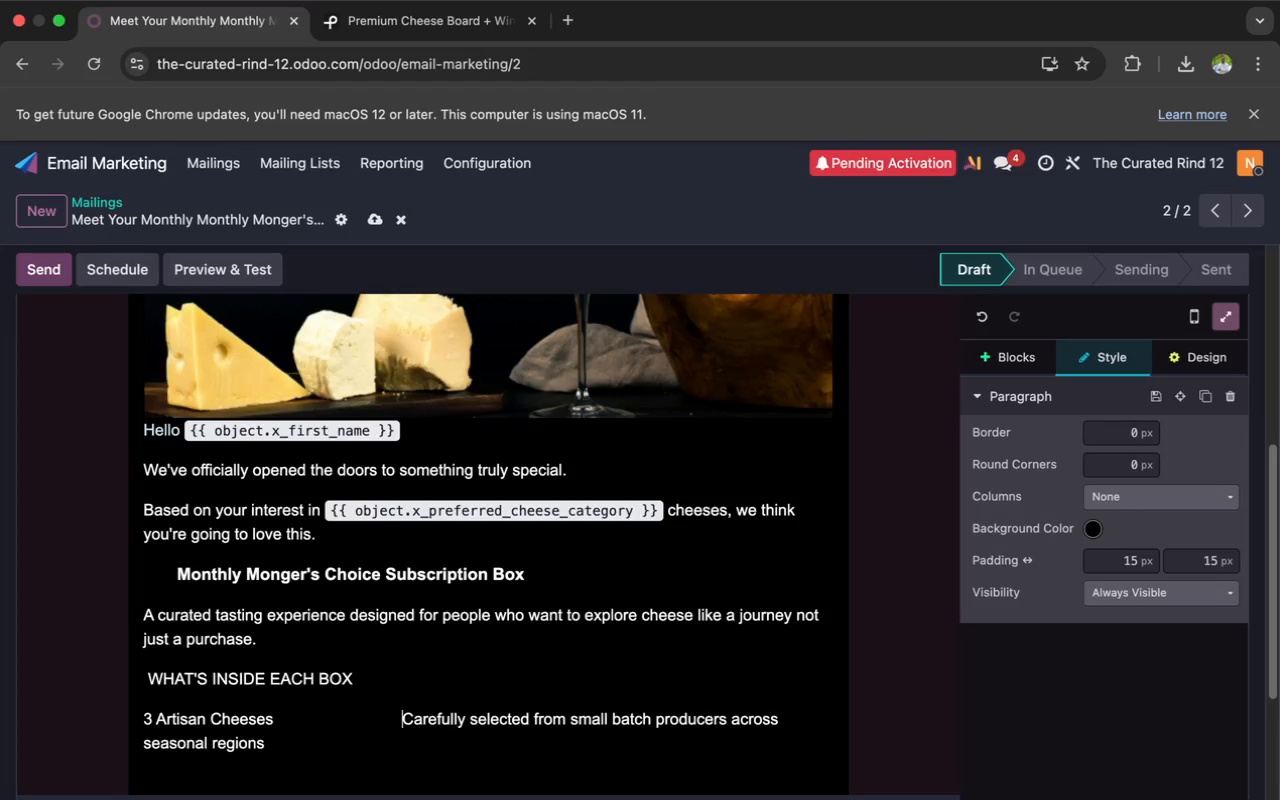 
key(Space)
 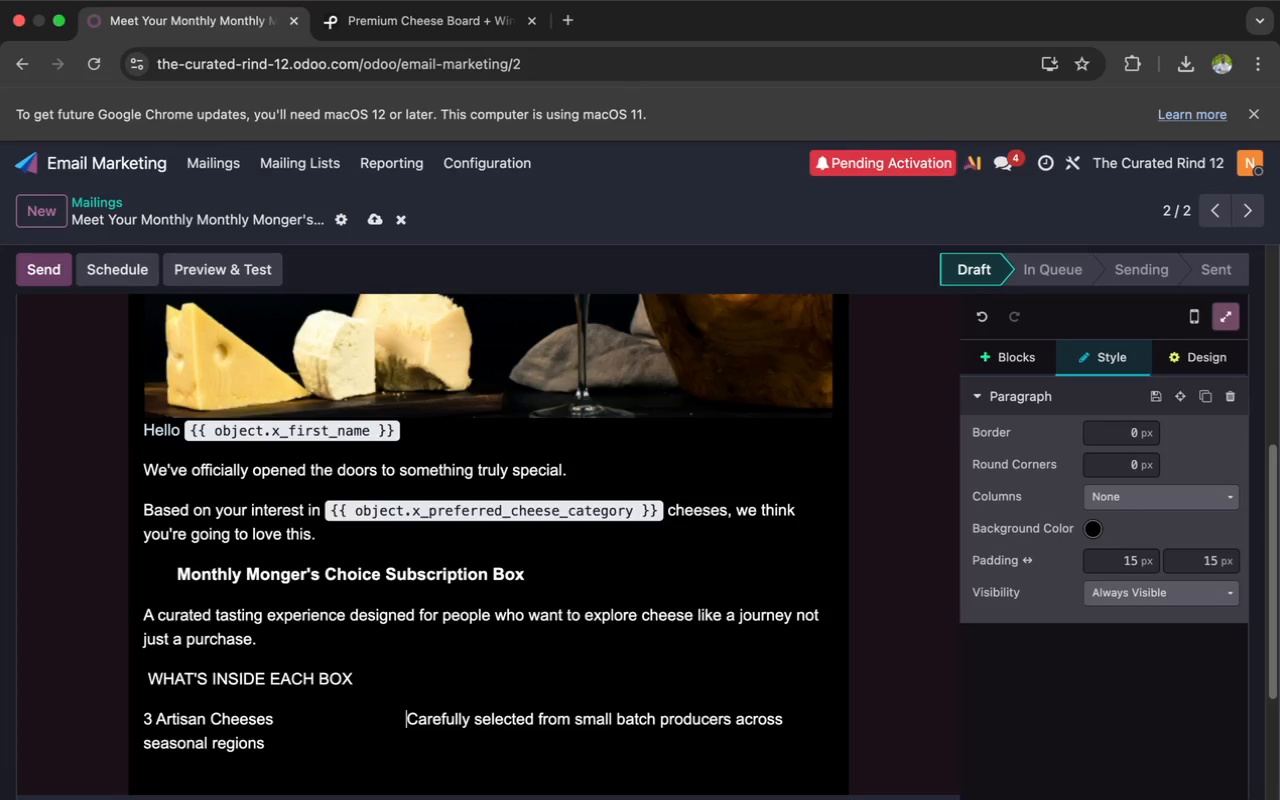 
key(Space)
 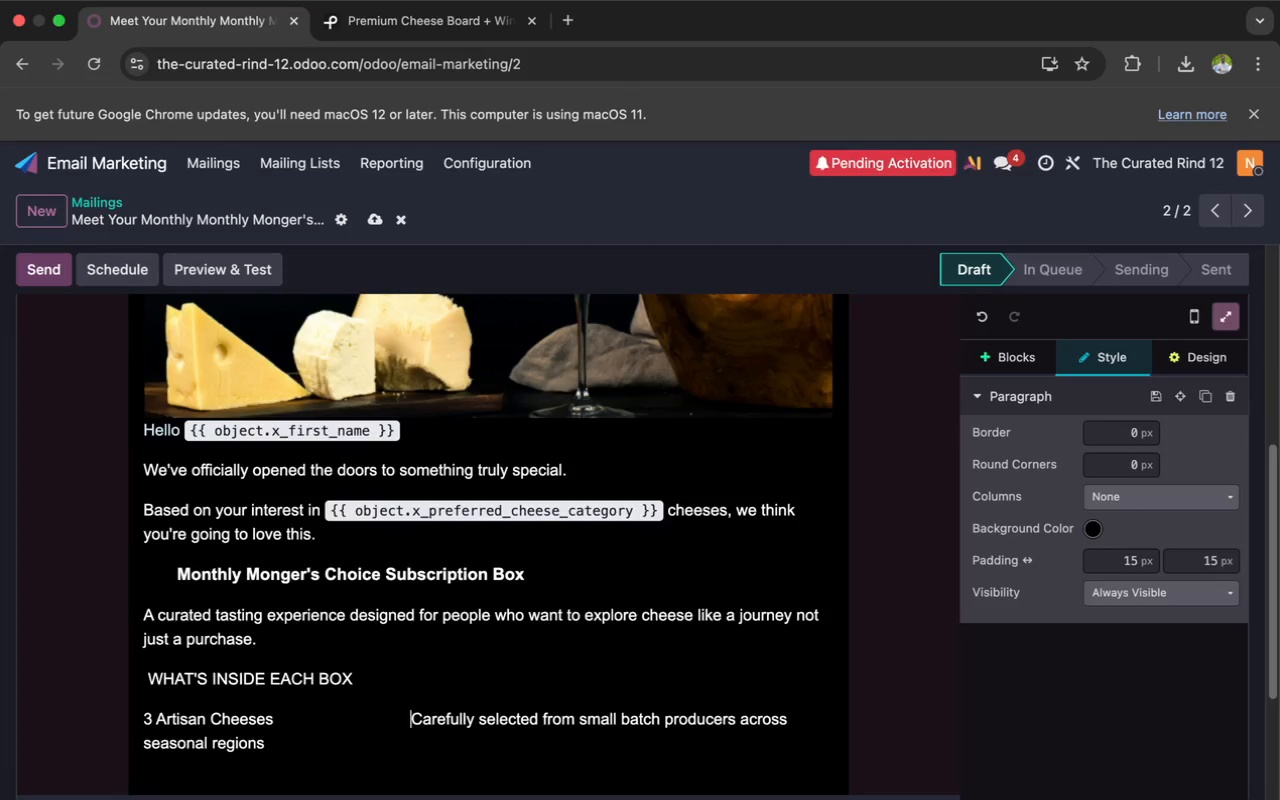 
key(Space)
 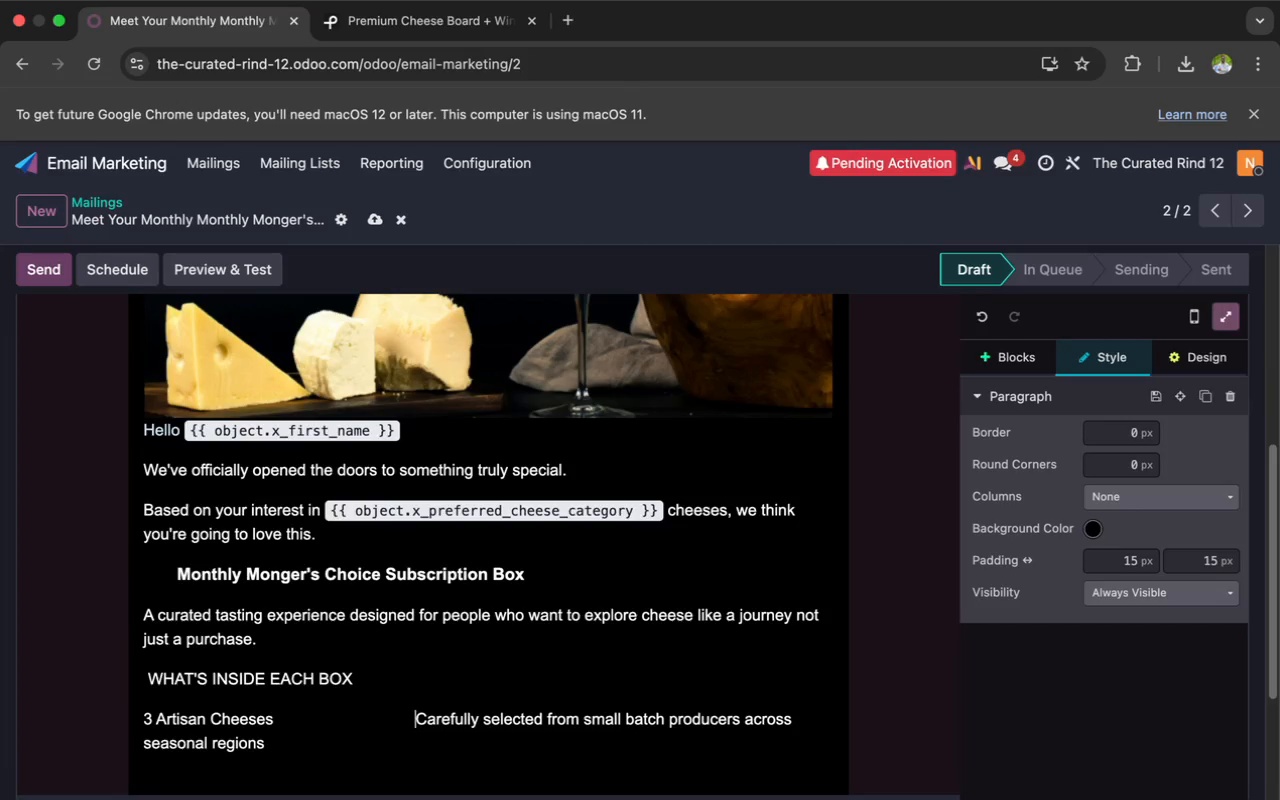 
key(Space)
 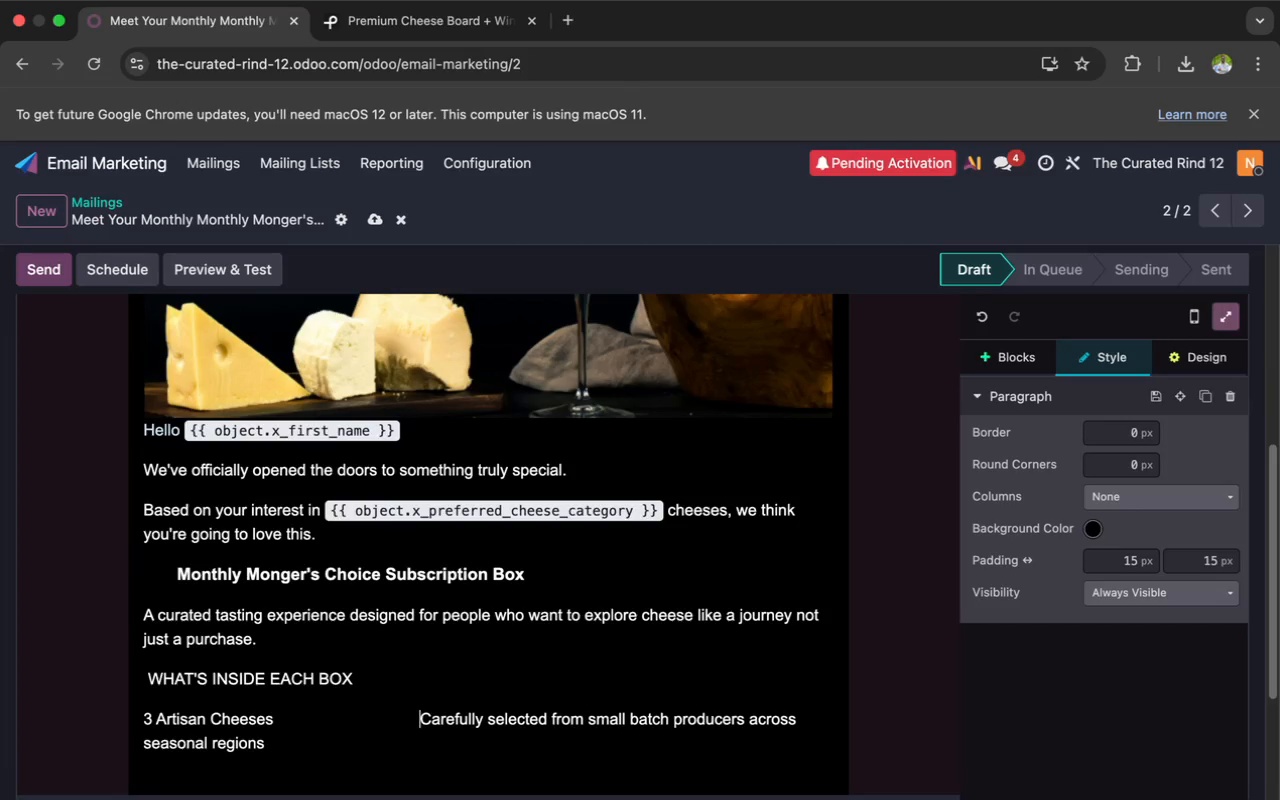 
key(Space)
 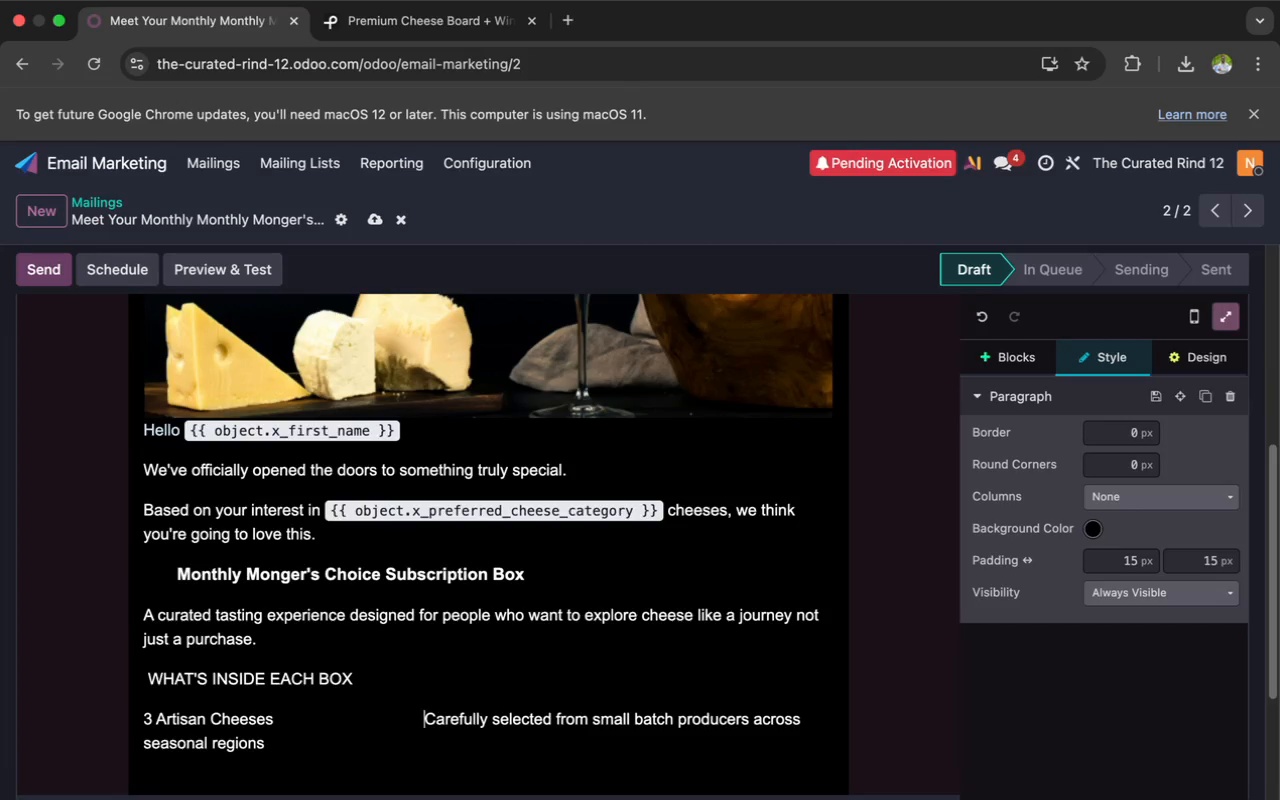 
key(Space)
 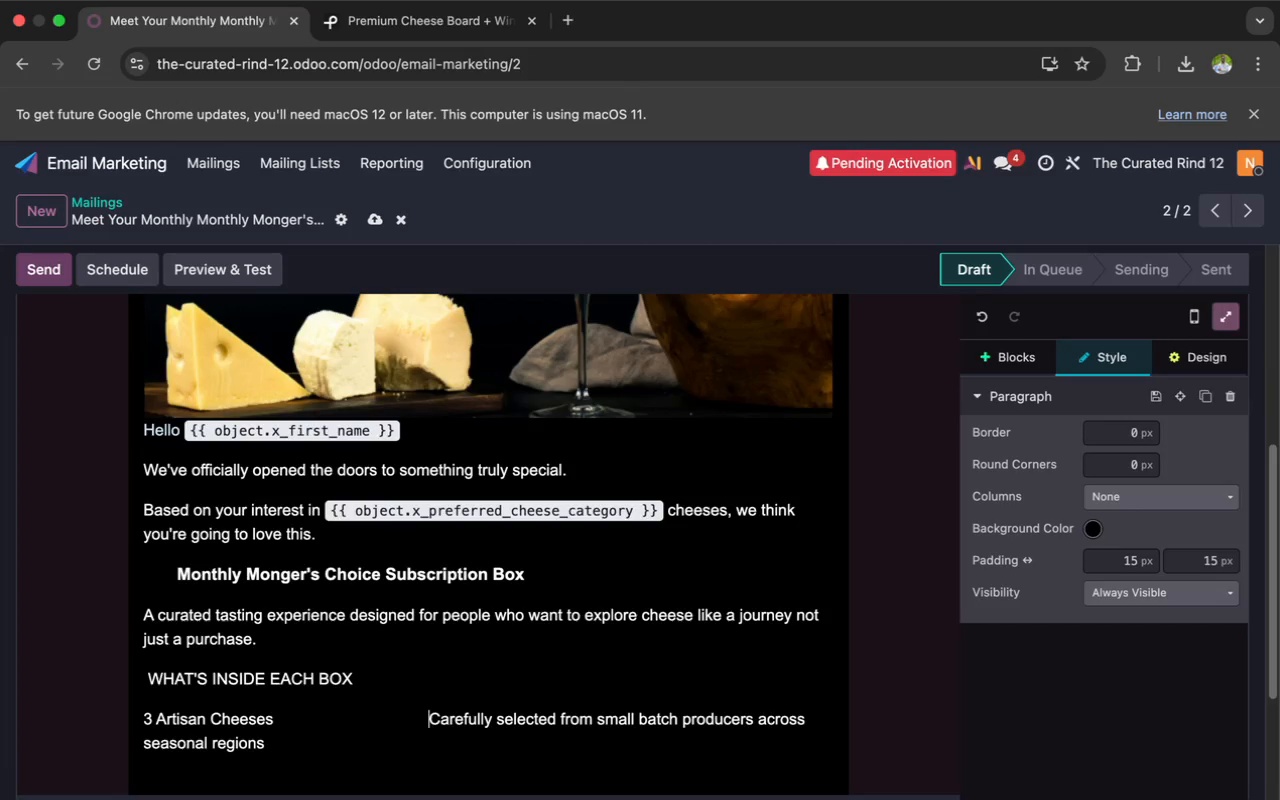 
key(Space)
 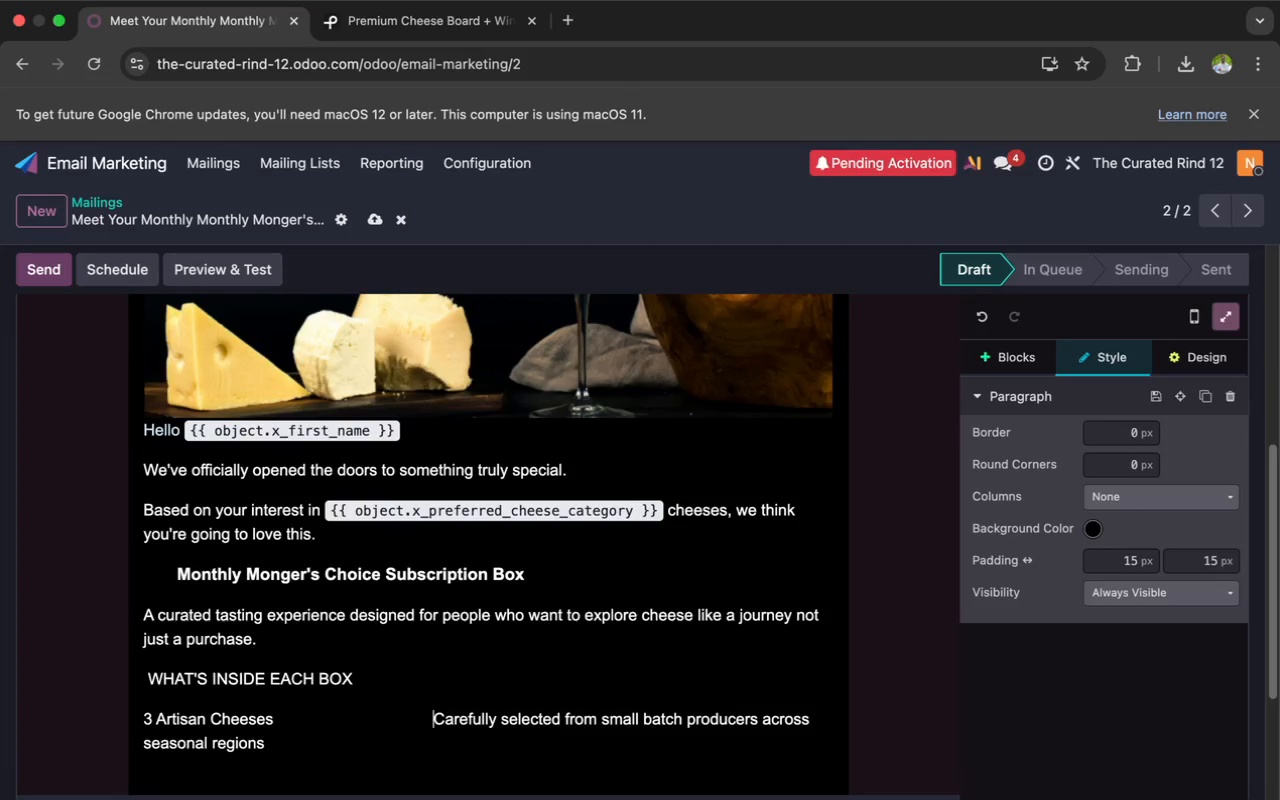 
key(Space)
 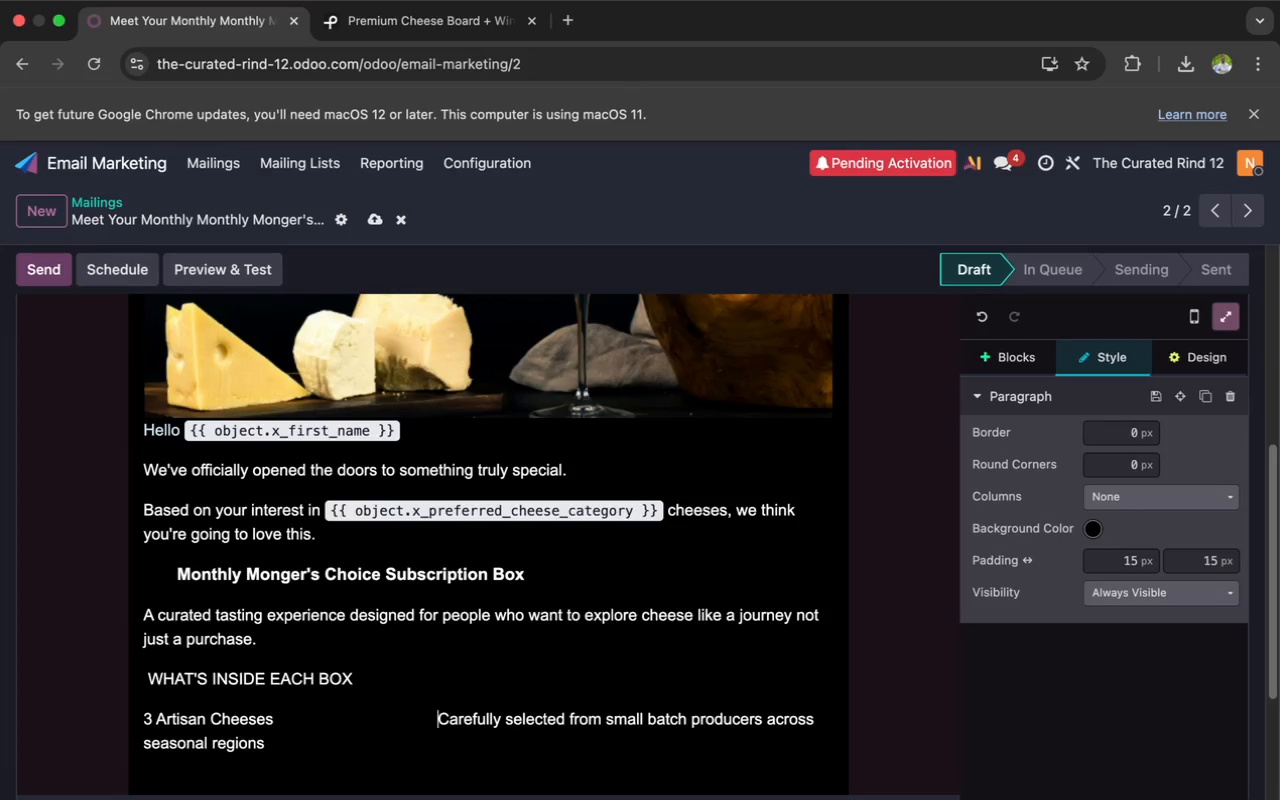 
key(Space)
 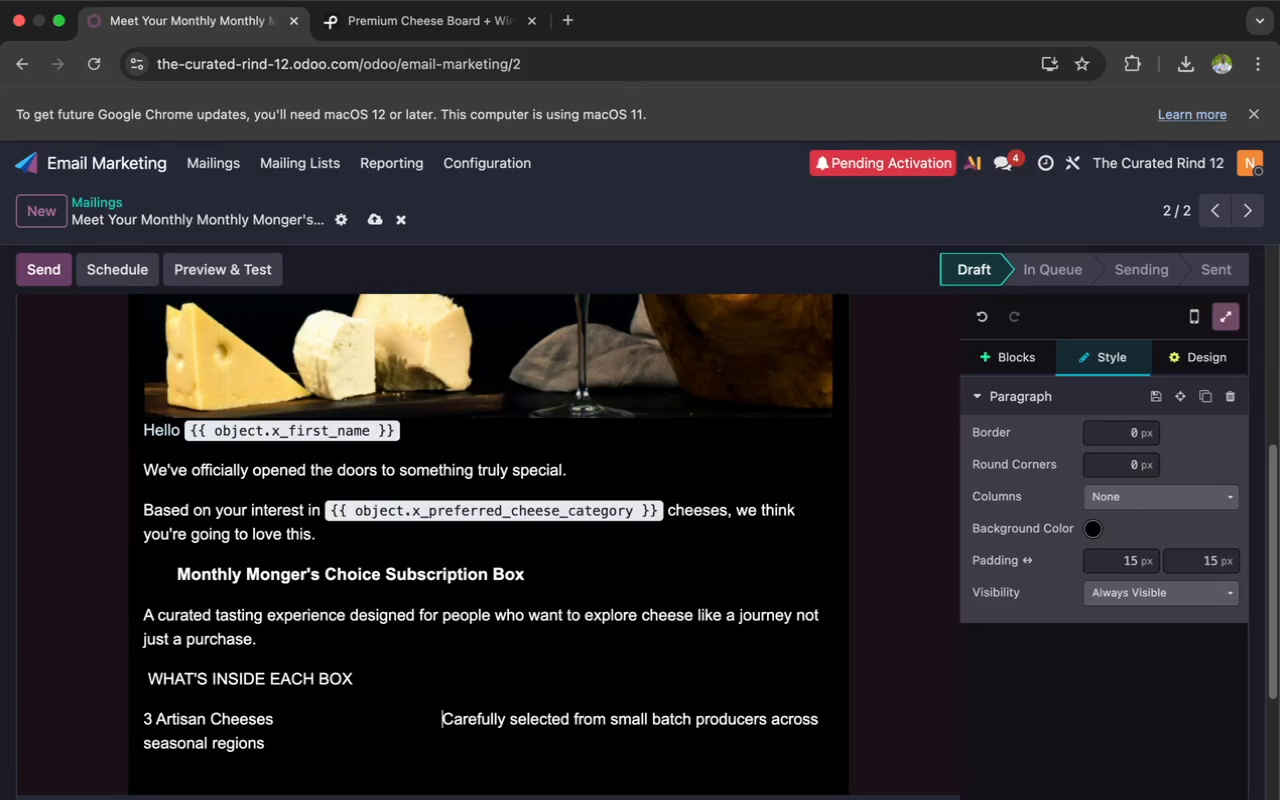 
key(Space)
 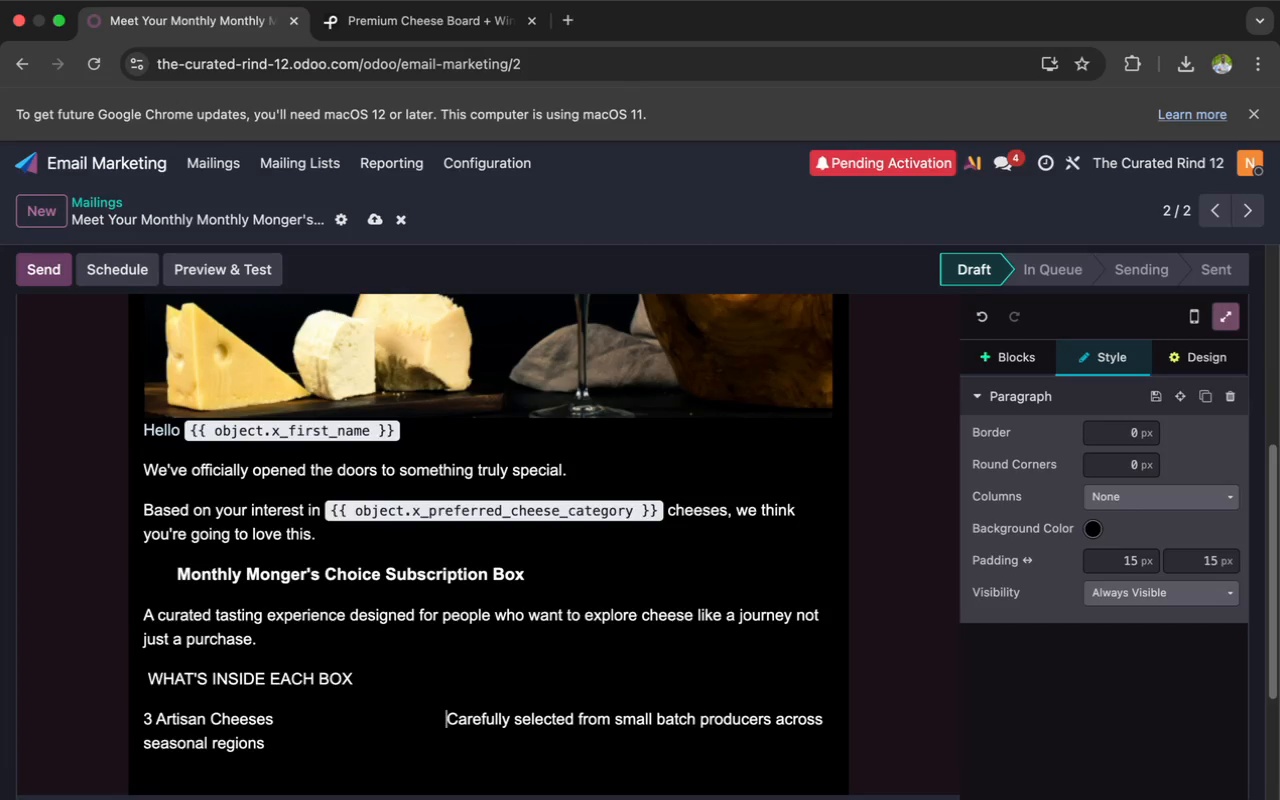 
key(Space)
 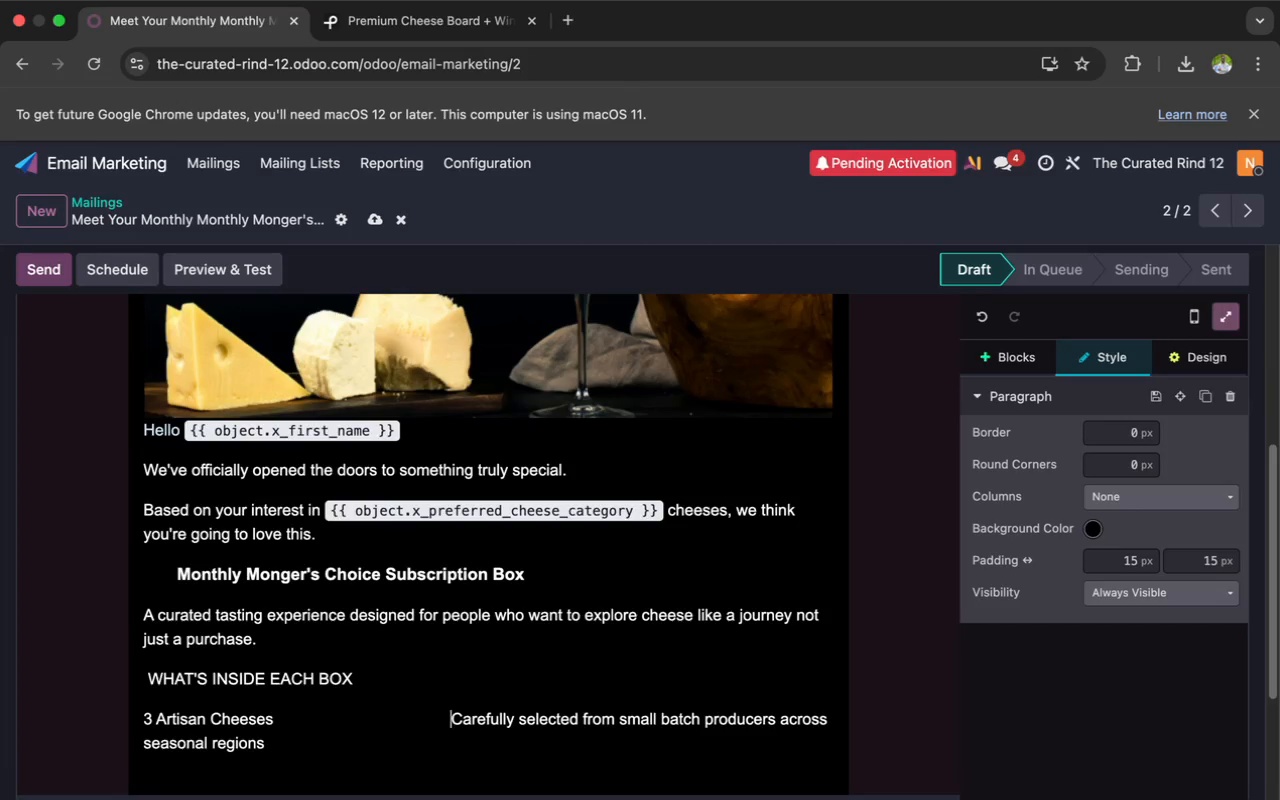 
key(Space)
 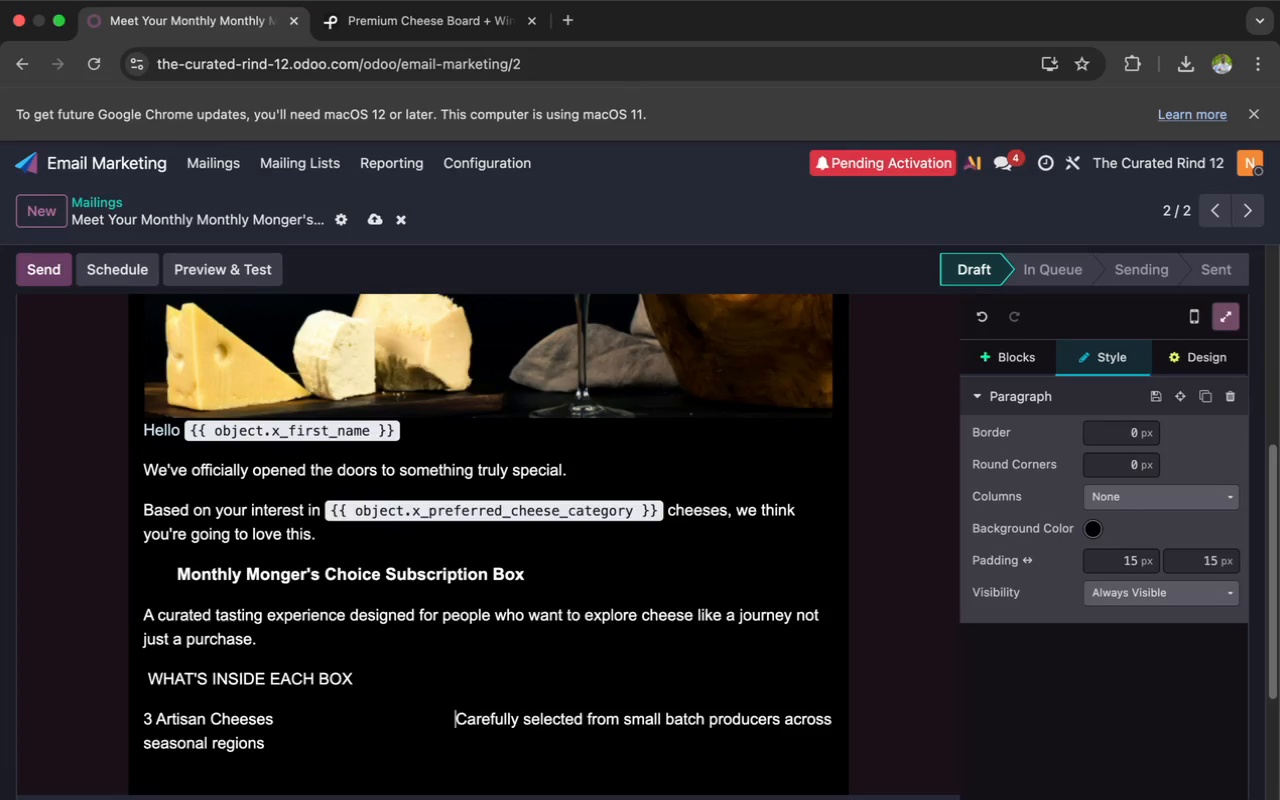 
key(Space)
 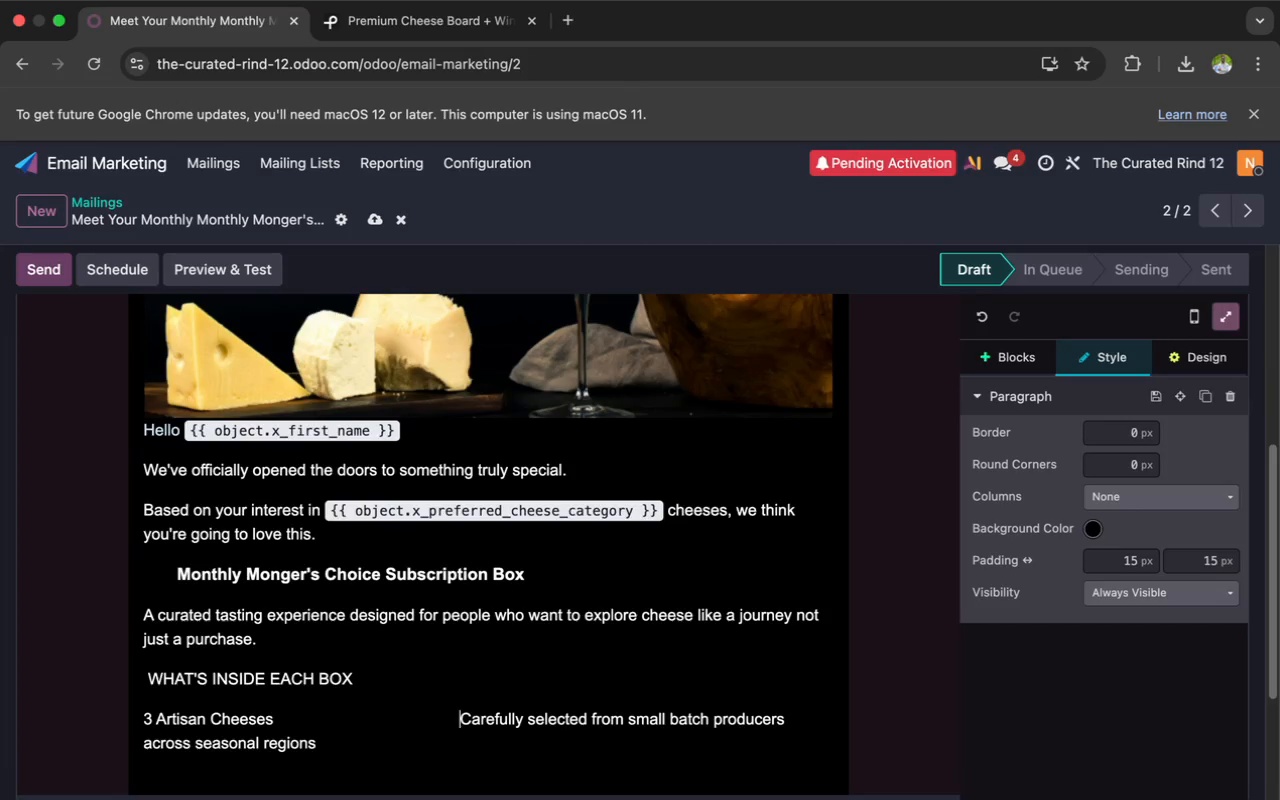 
key(Space)
 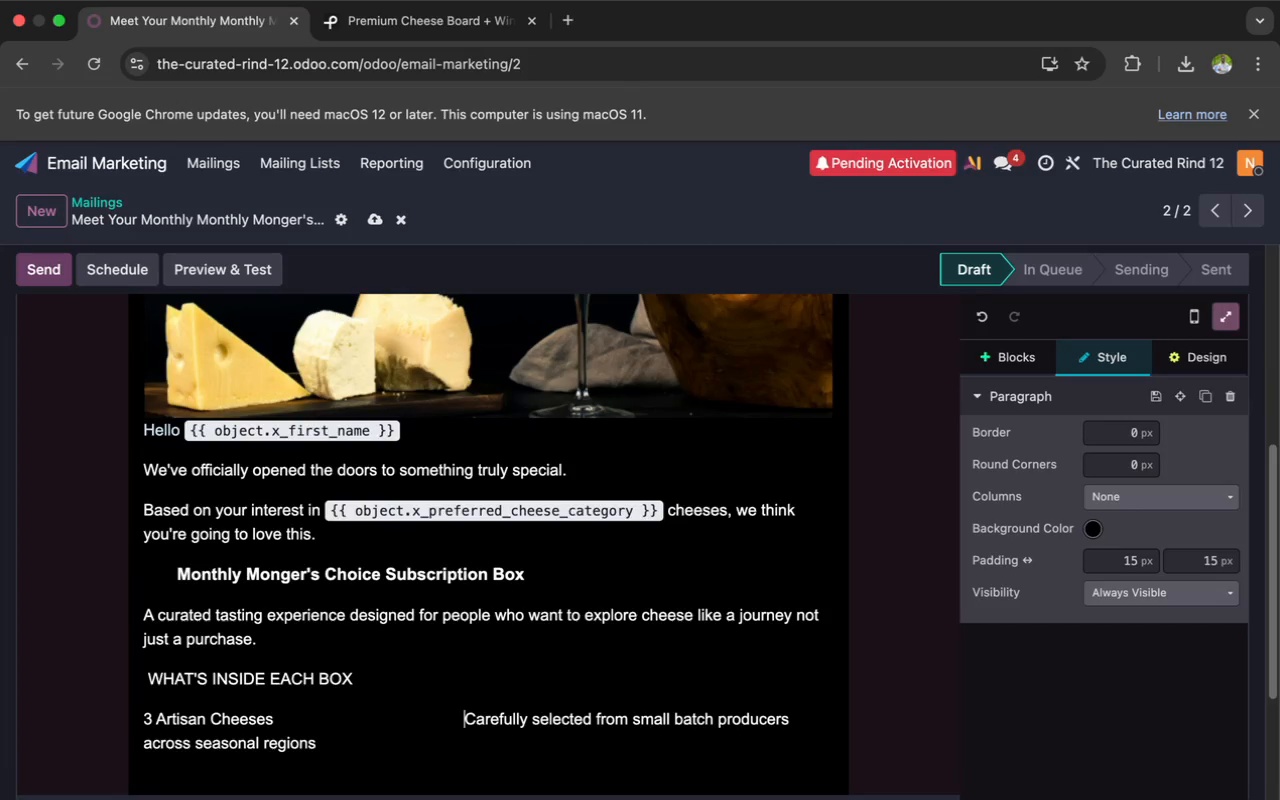 
key(Space)
 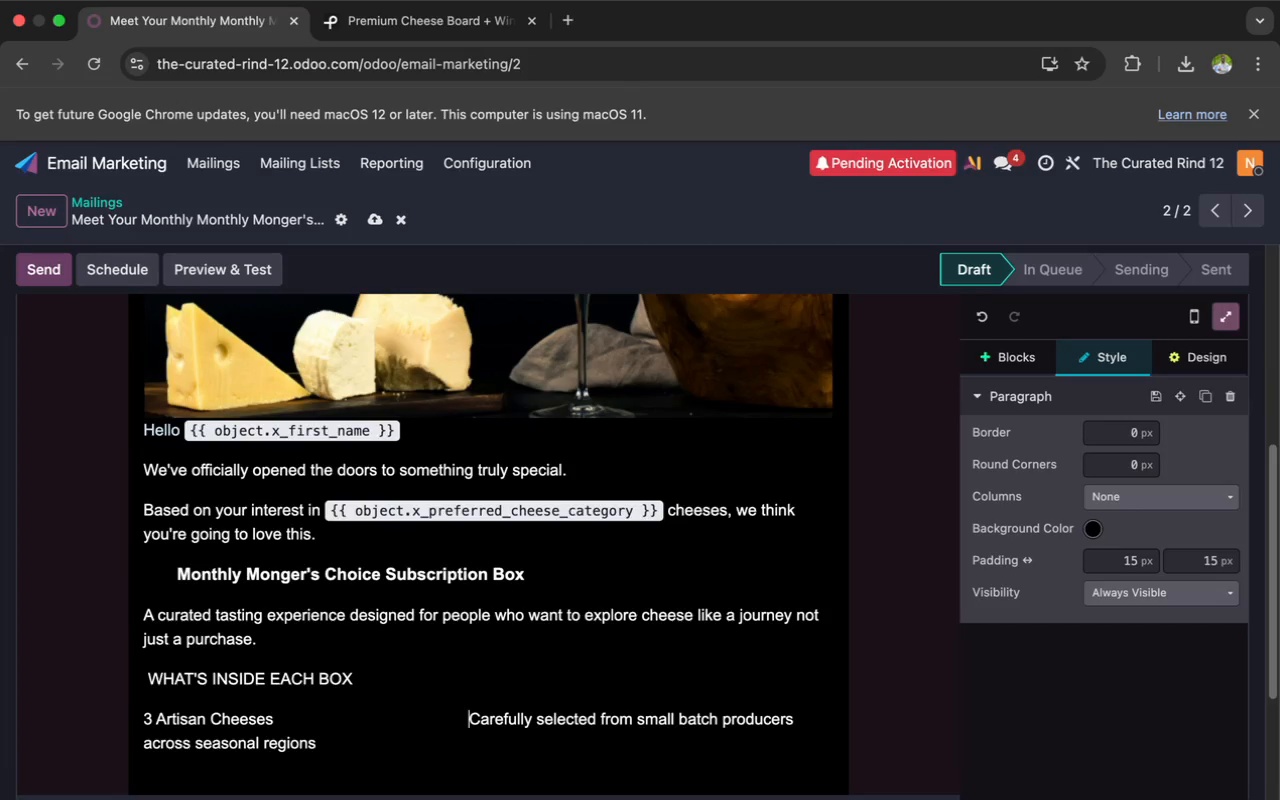 
key(Space)
 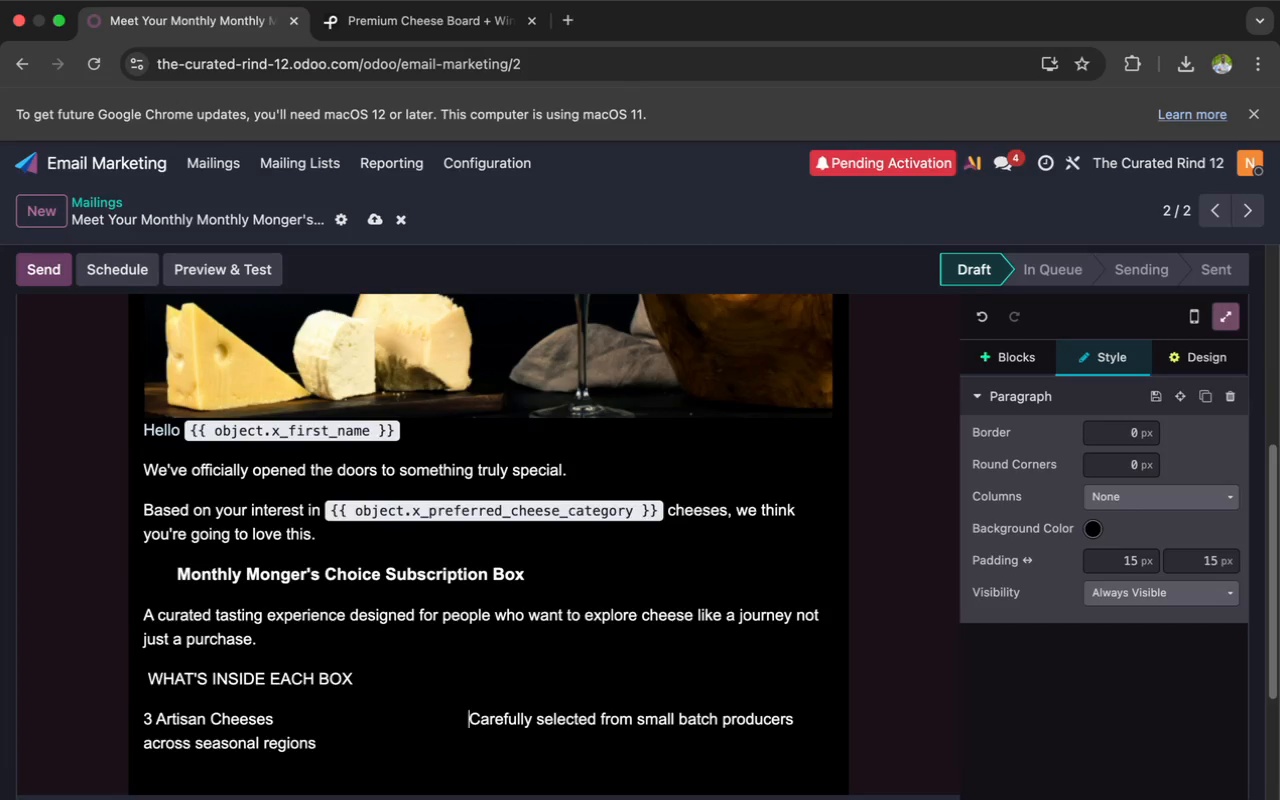 
key(Space)
 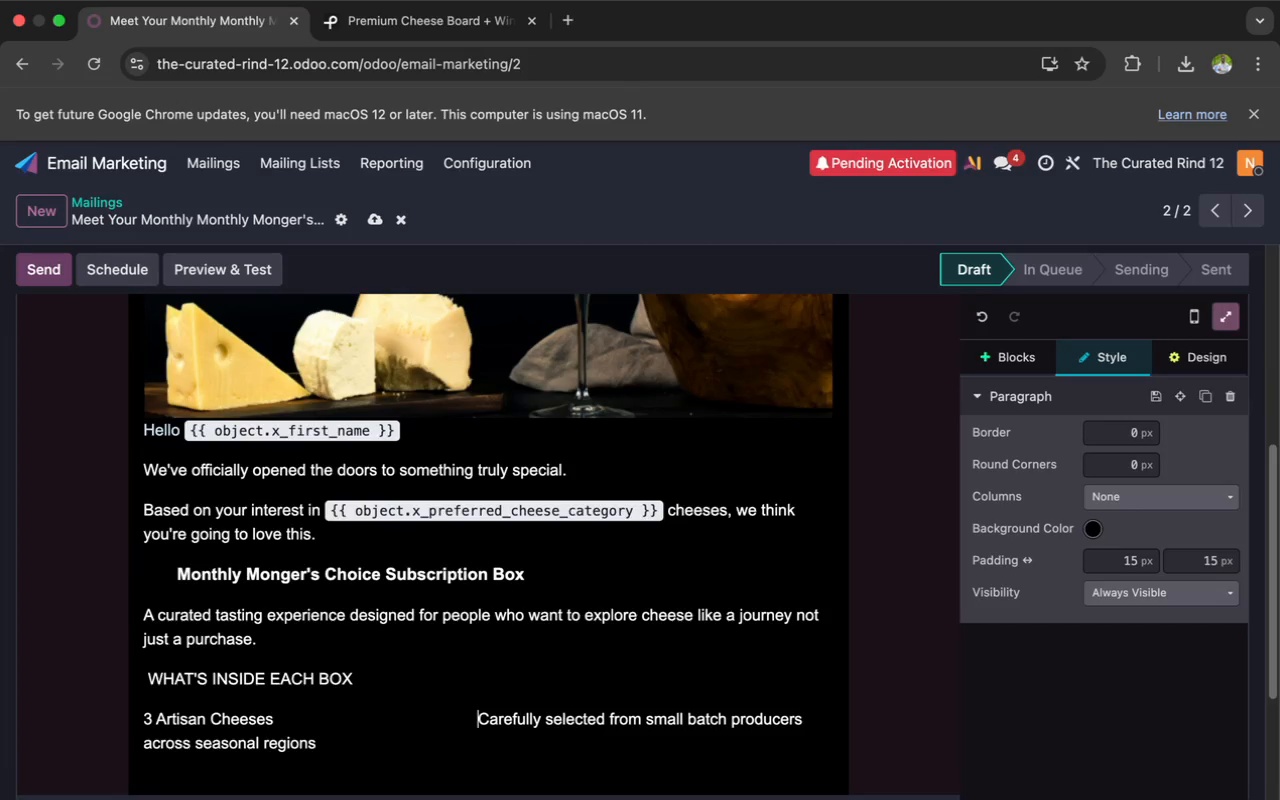 
key(Space)
 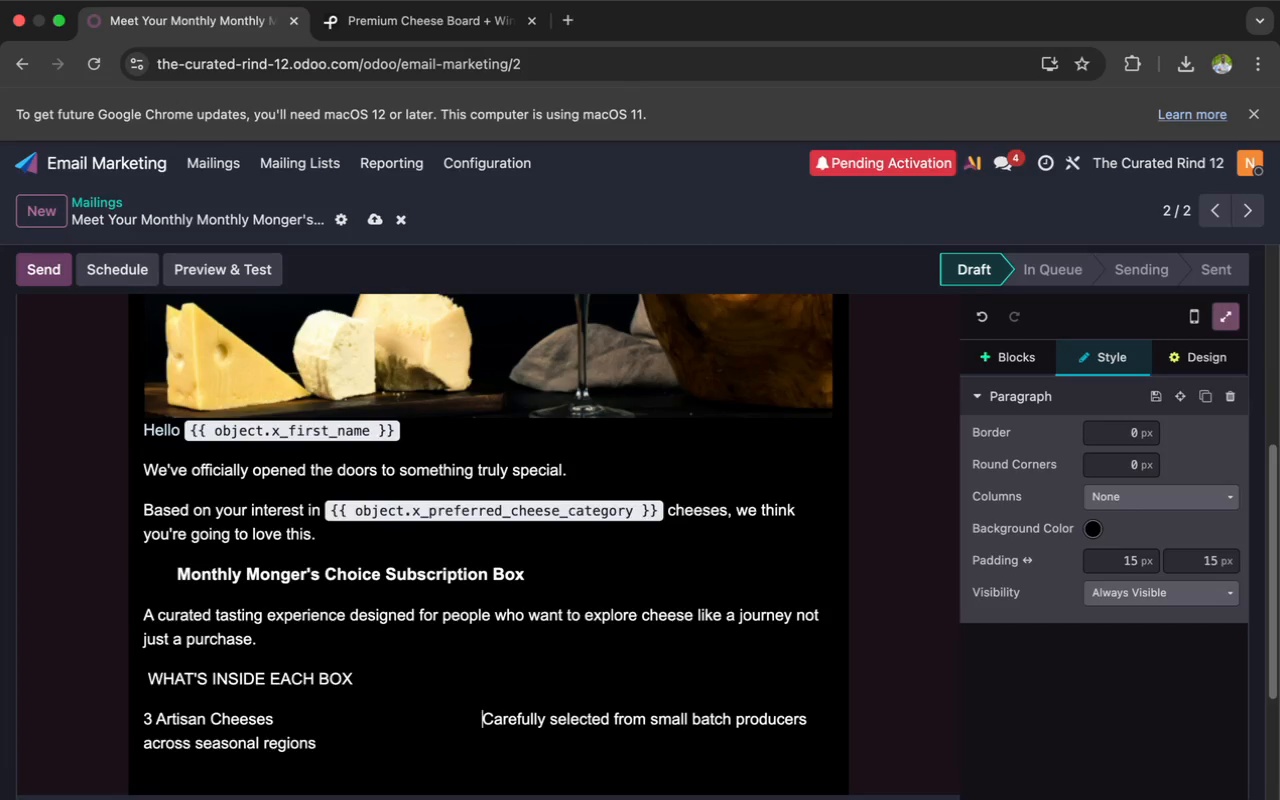 
key(Space)
 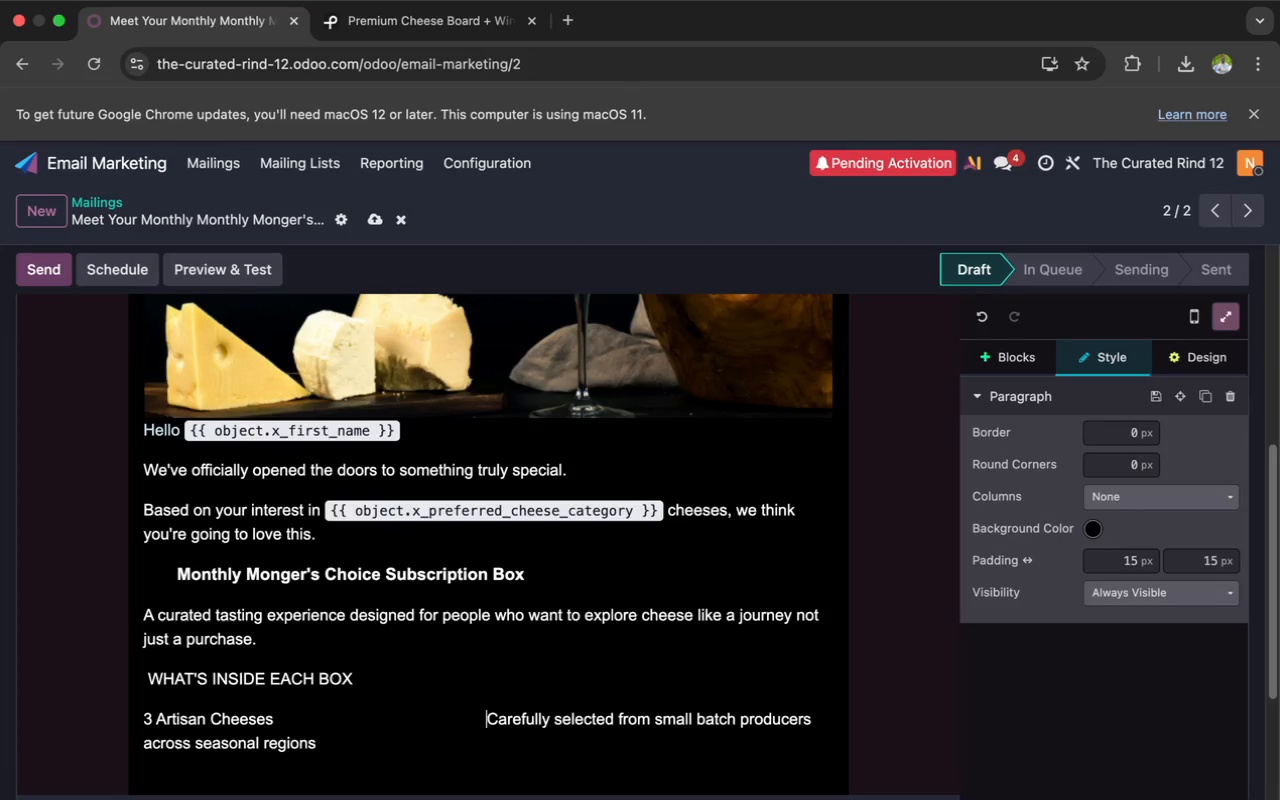 
key(Space)
 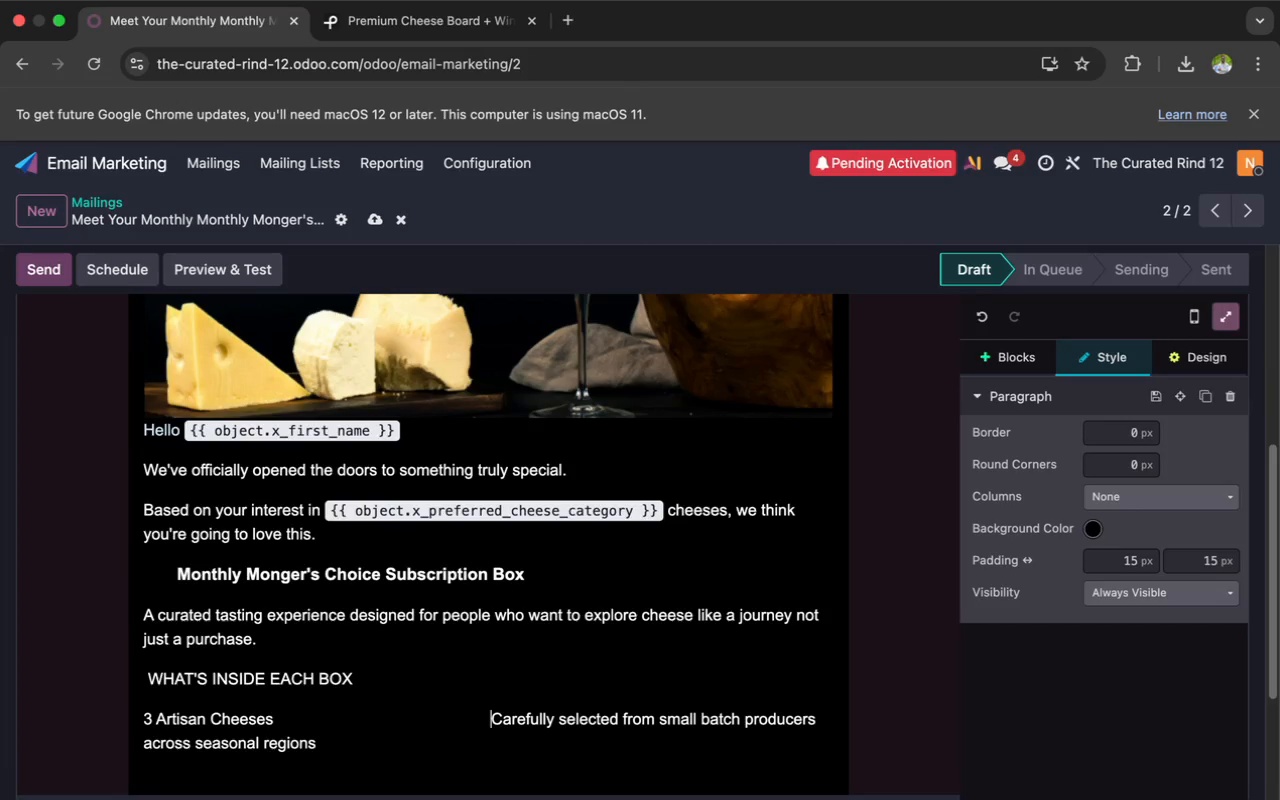 
key(Space)
 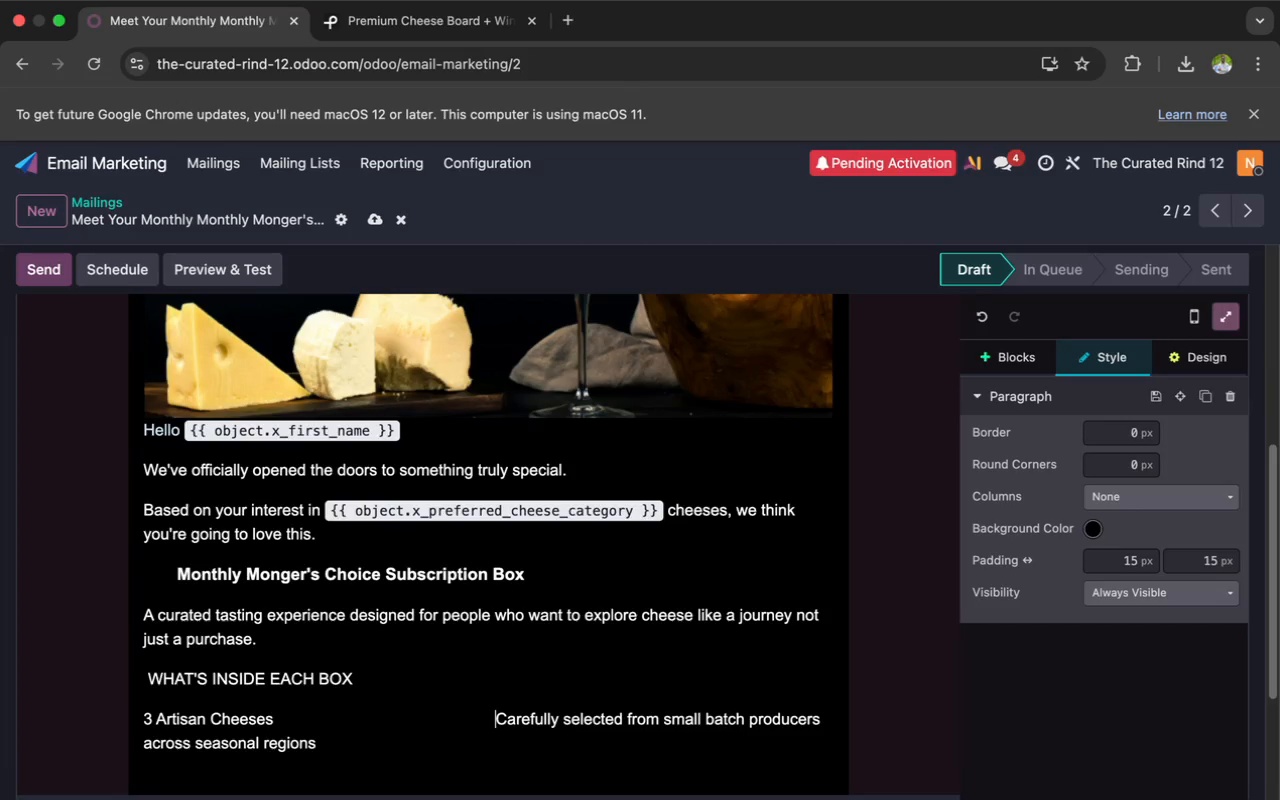 
key(Space)
 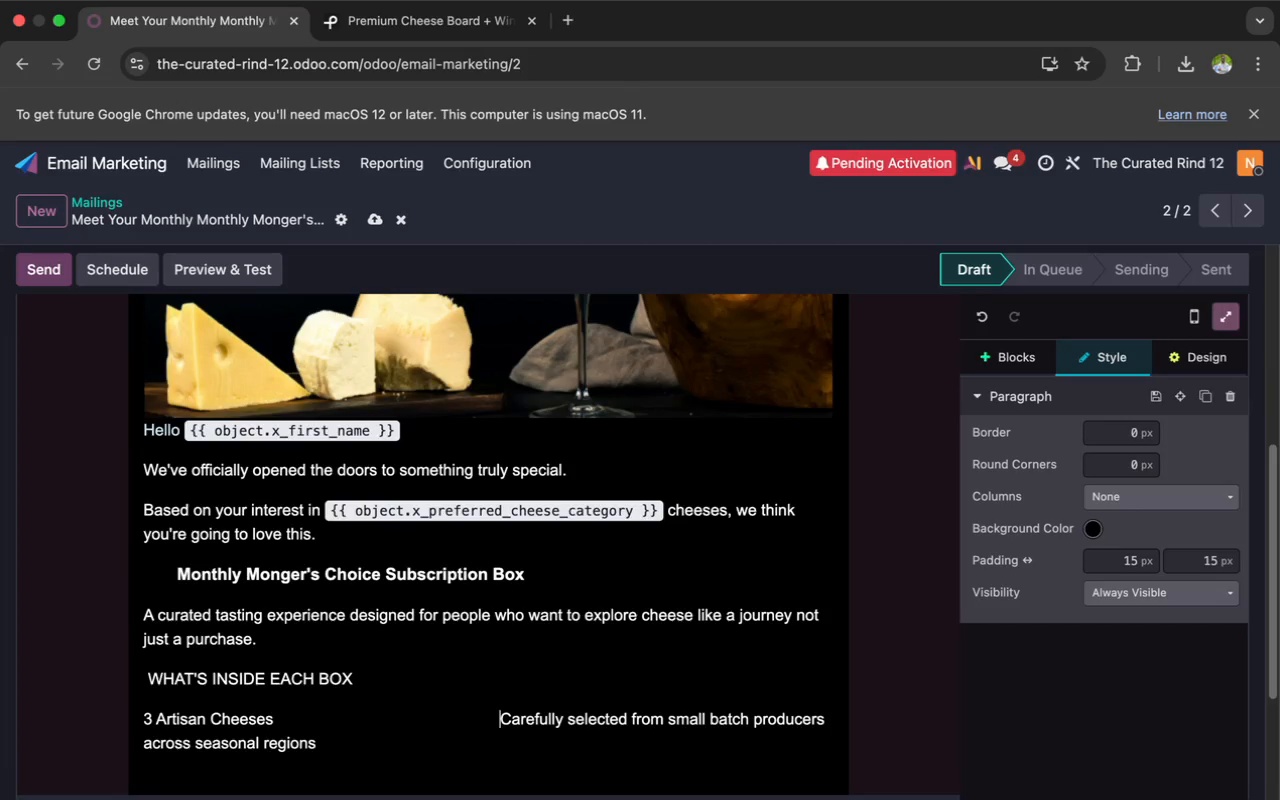 
key(Space)
 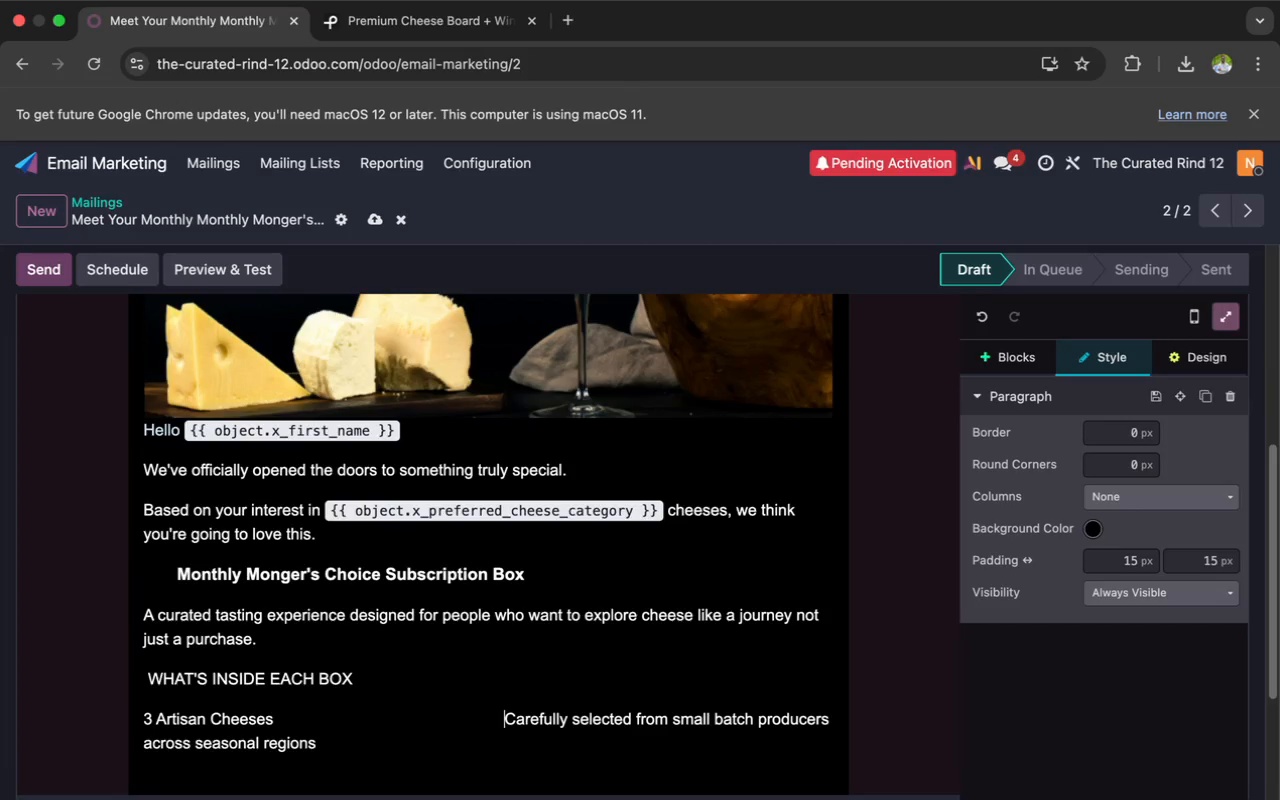 
key(Space)
 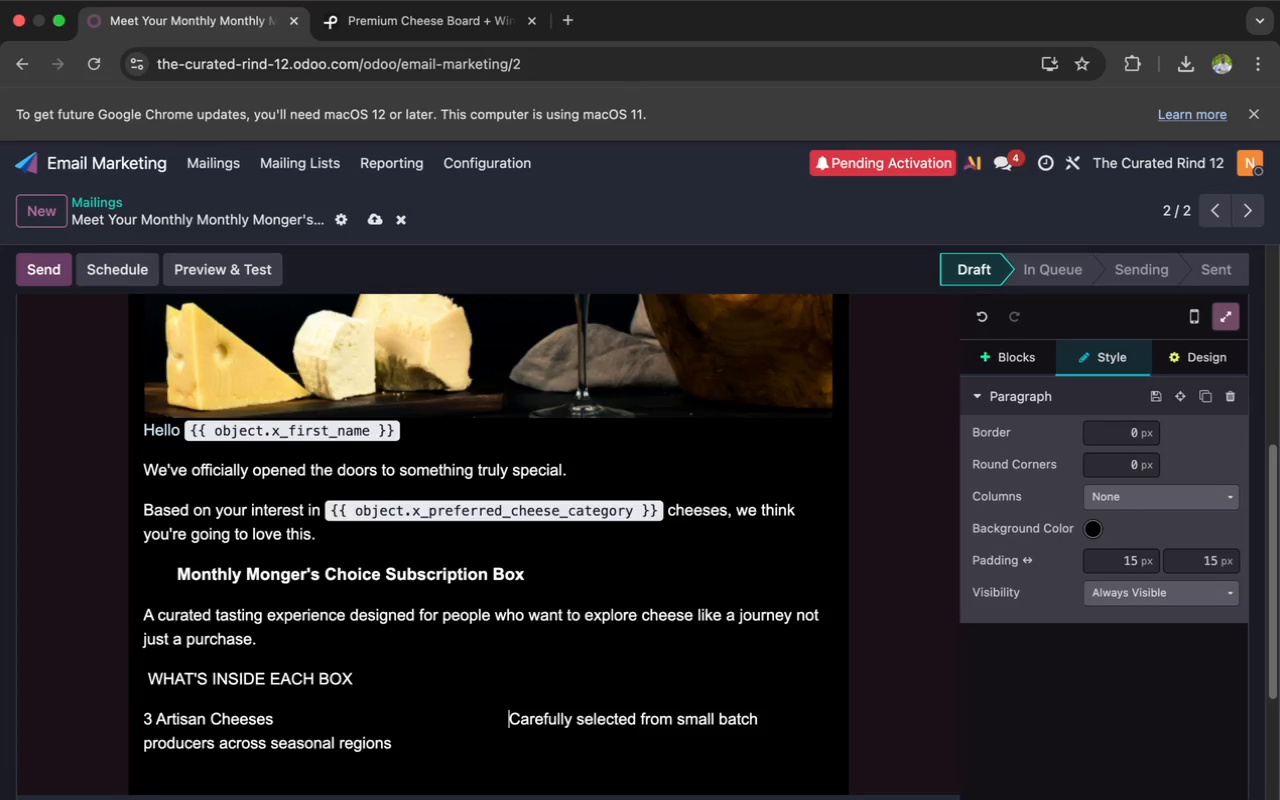 
key(Space)
 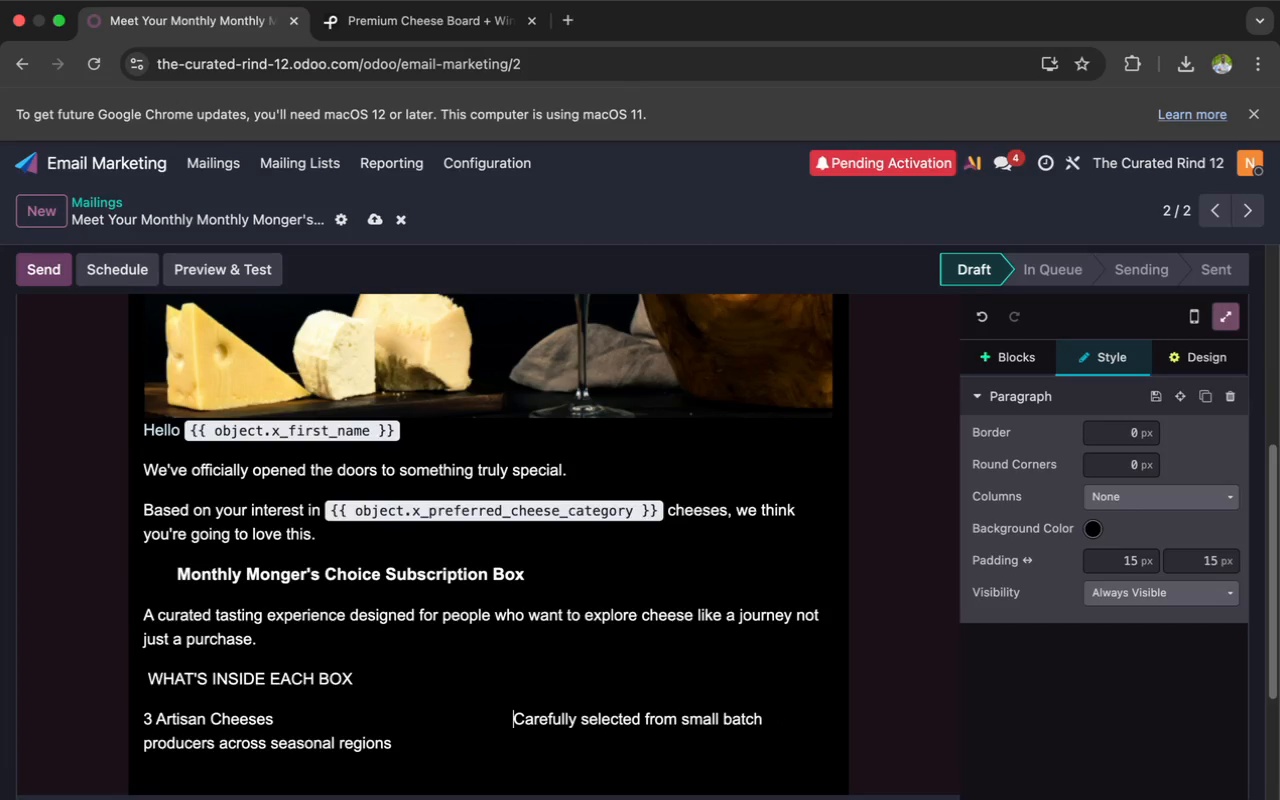 
key(Space)
 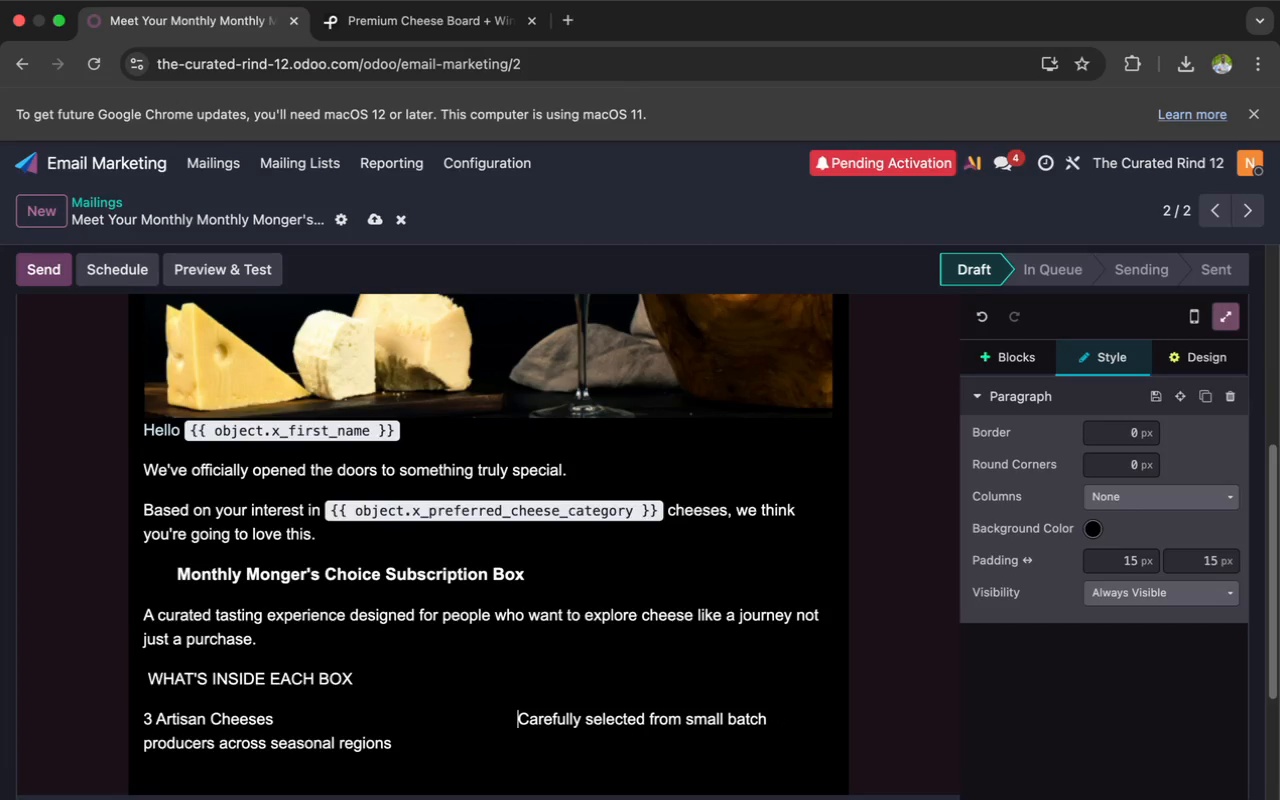 
key(Space)
 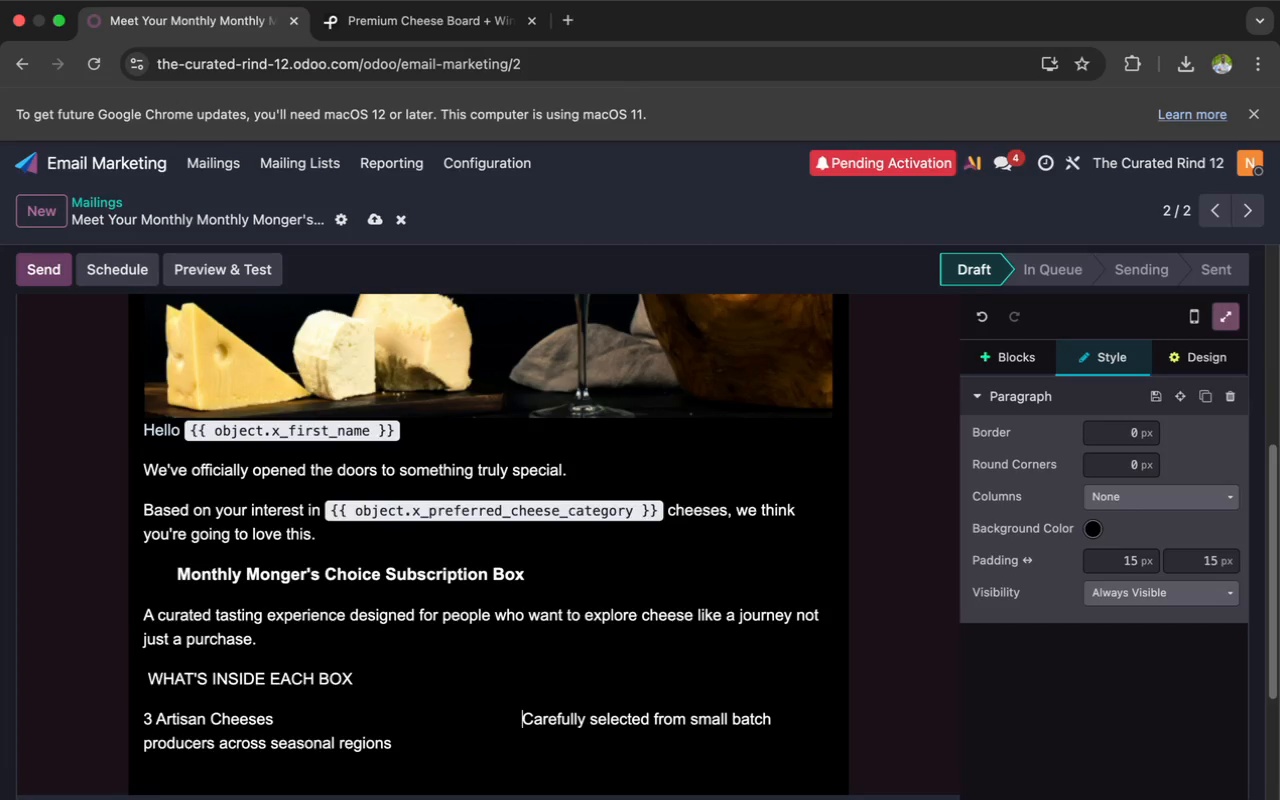 
key(Space)
 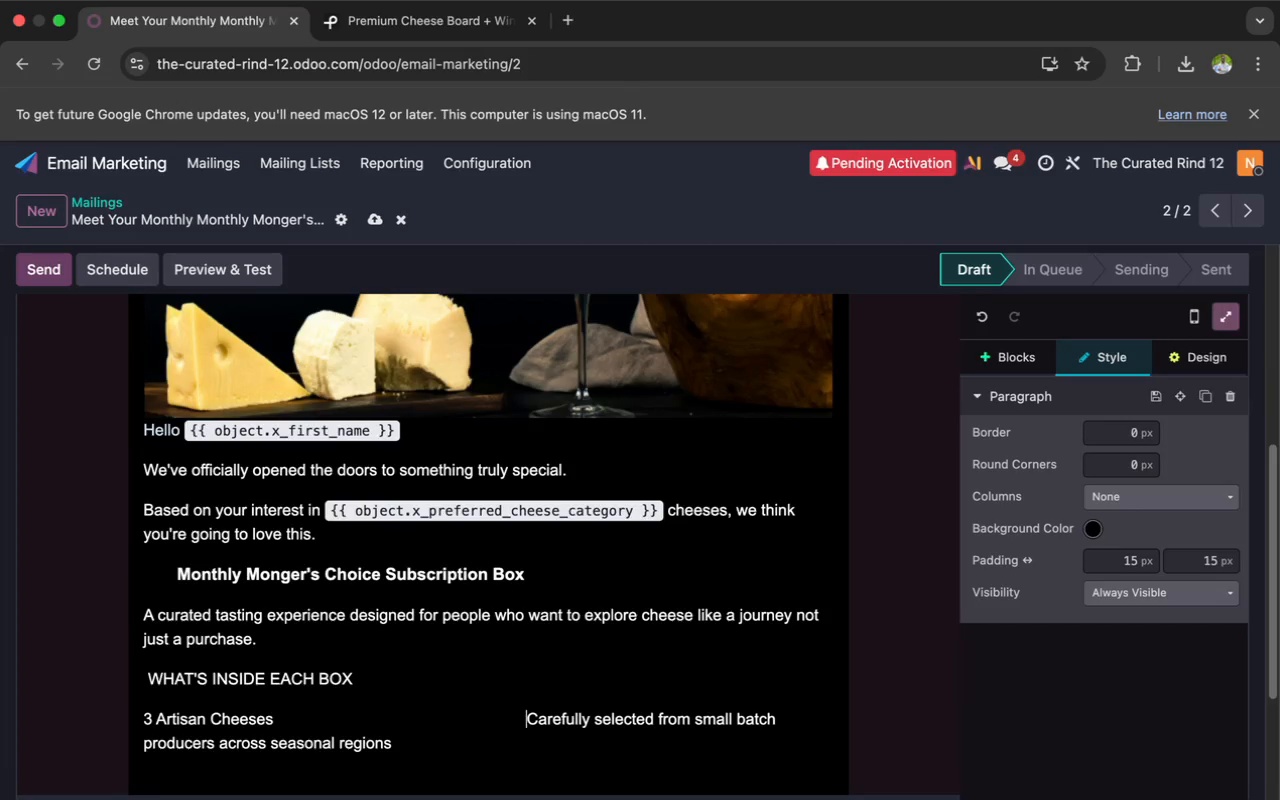 
key(Space)
 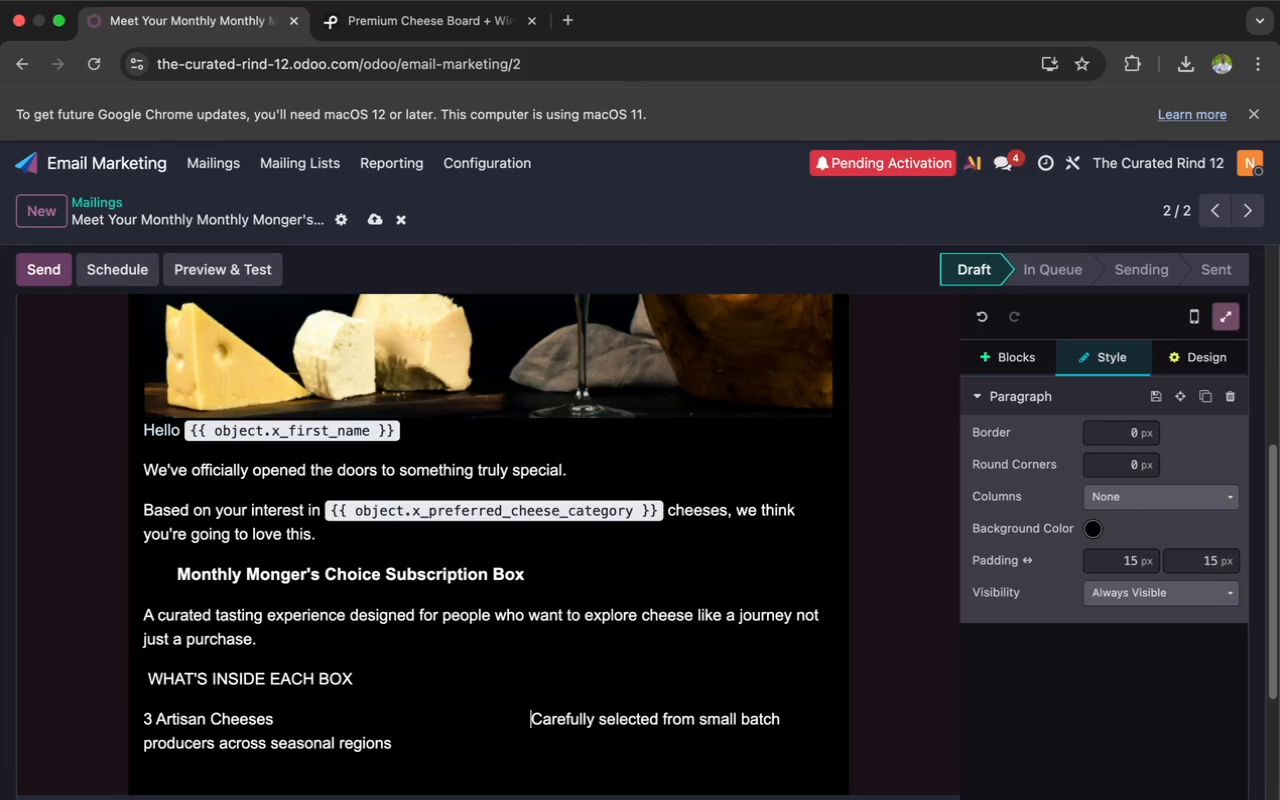 
key(Space)
 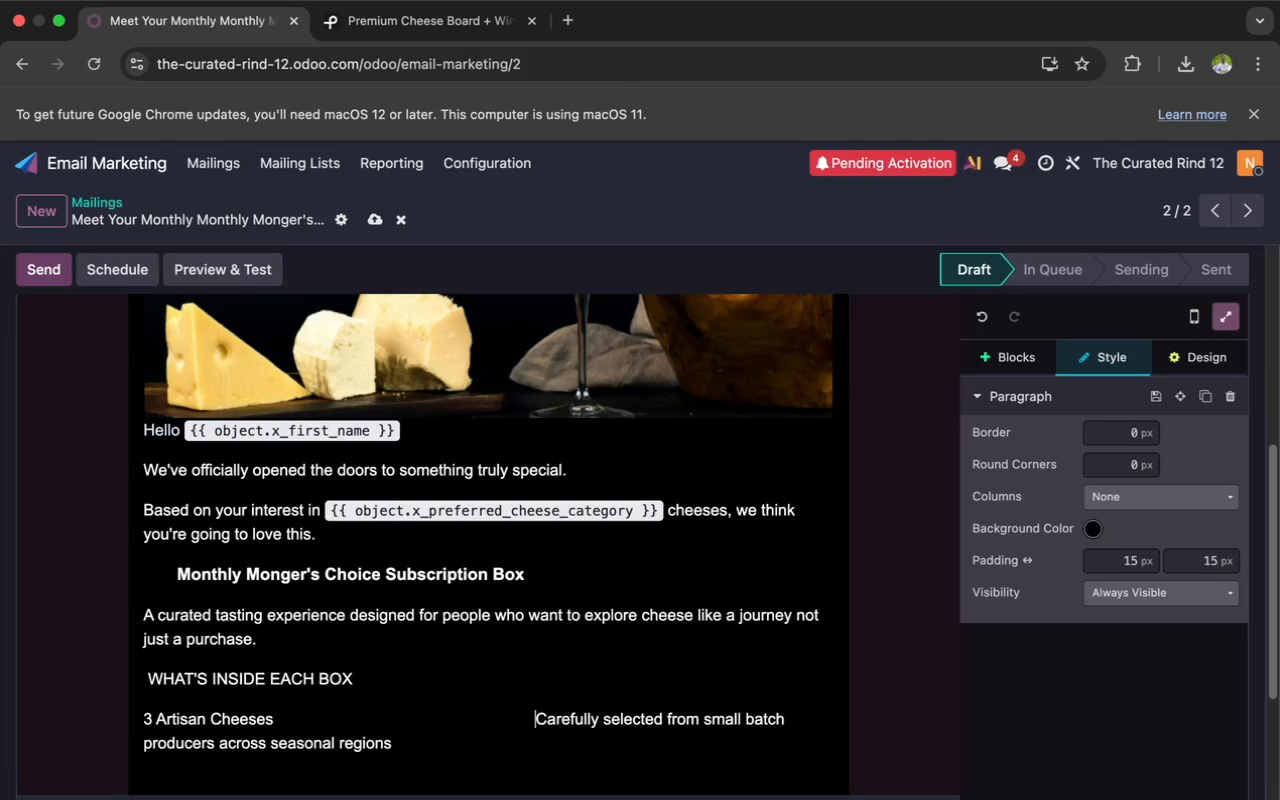 
key(Space)
 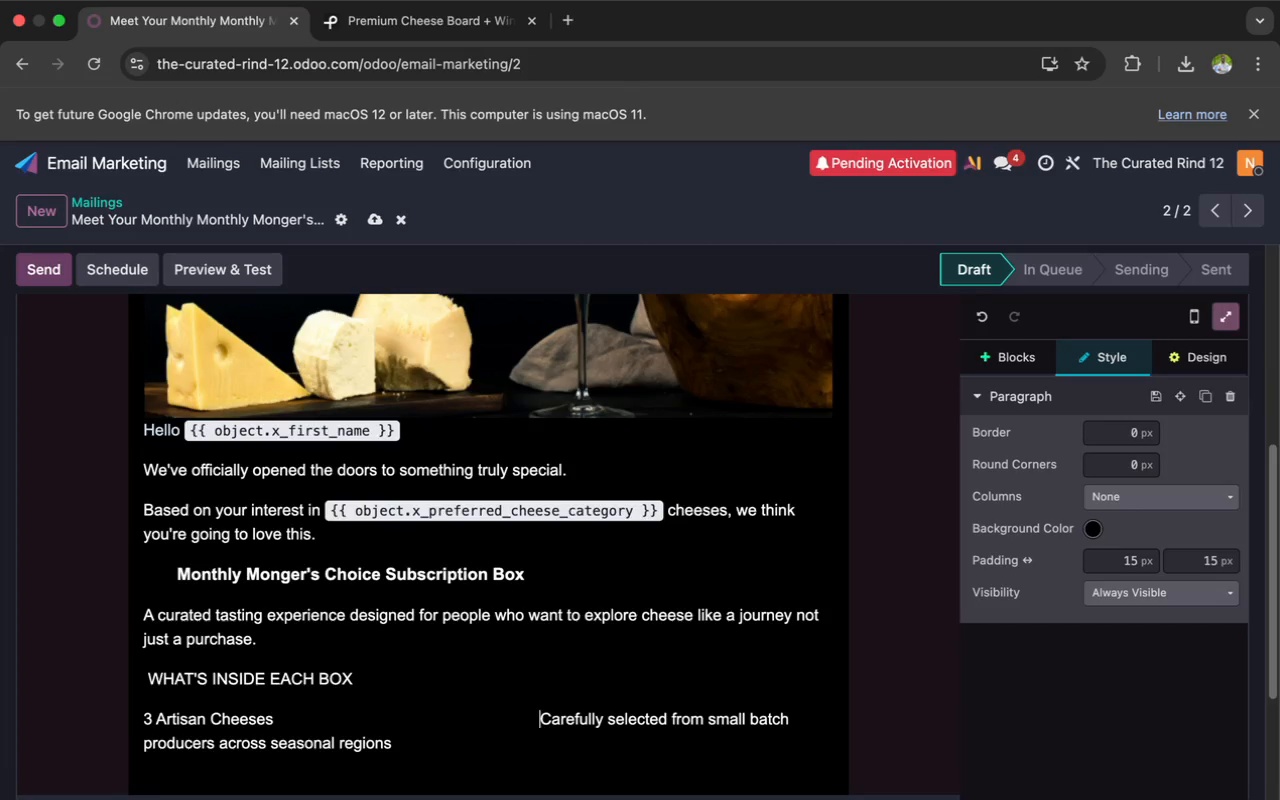 
key(Space)
 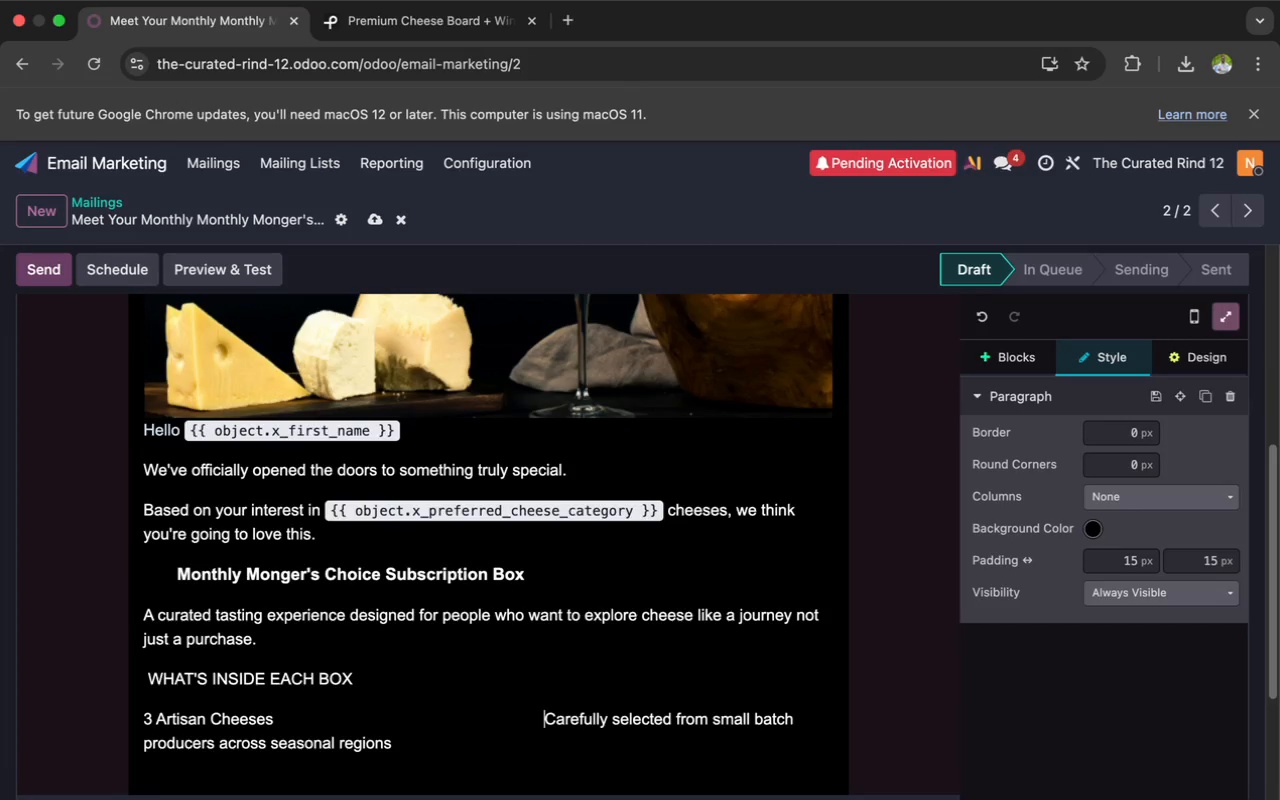 
key(Space)
 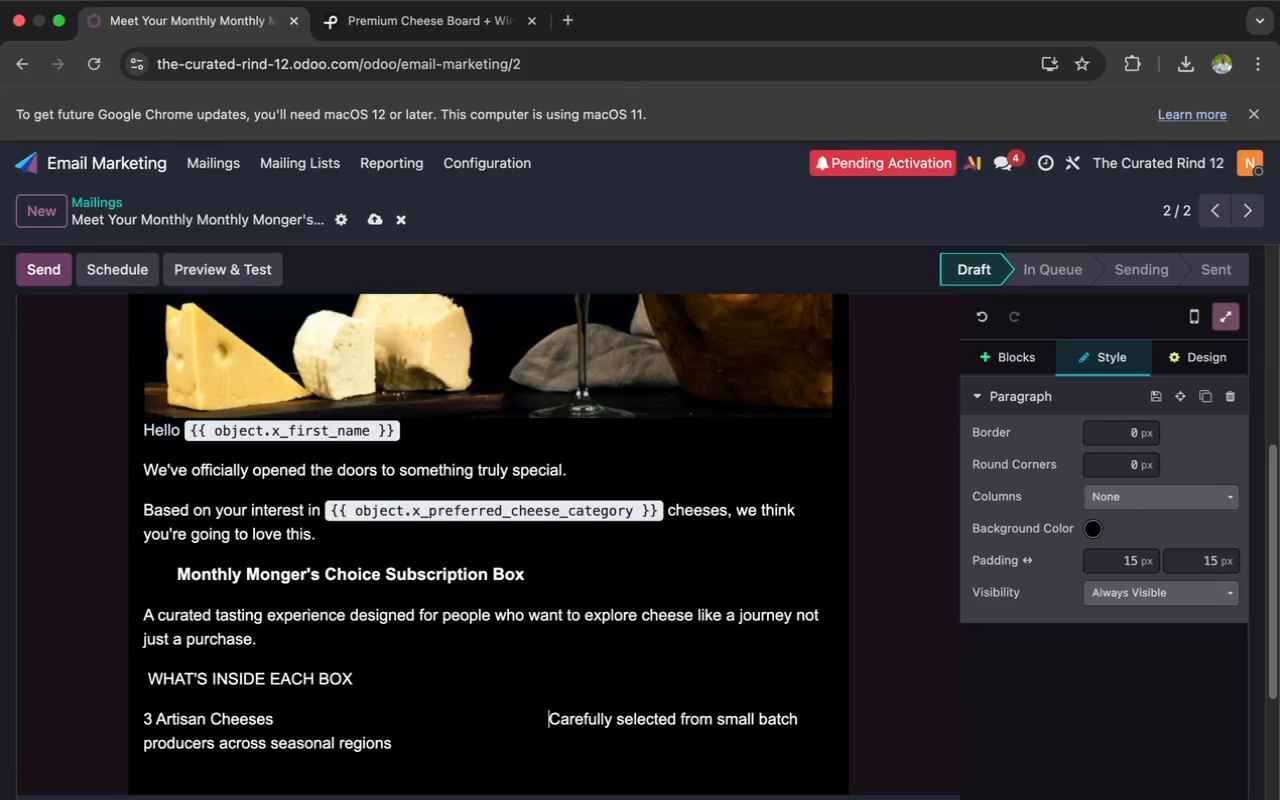 
key(Space)
 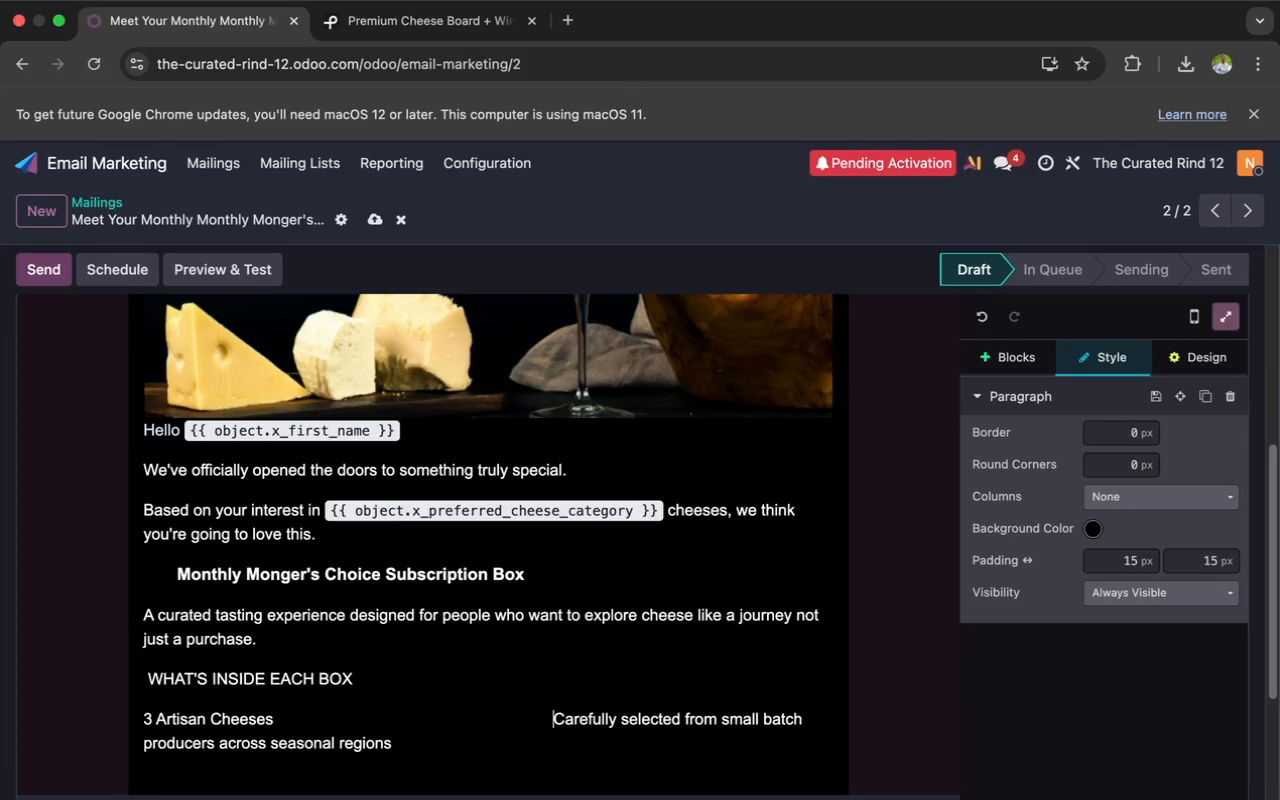 
key(Space)
 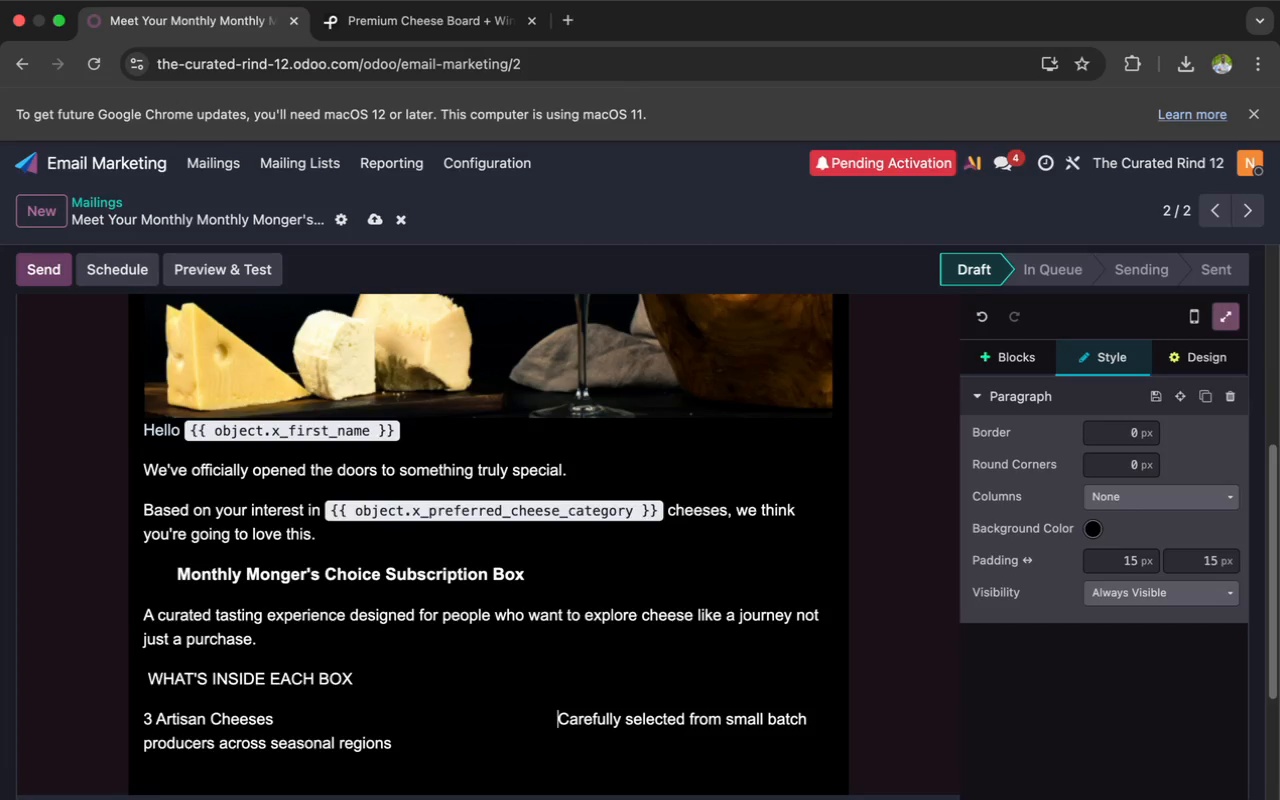 
key(Space)
 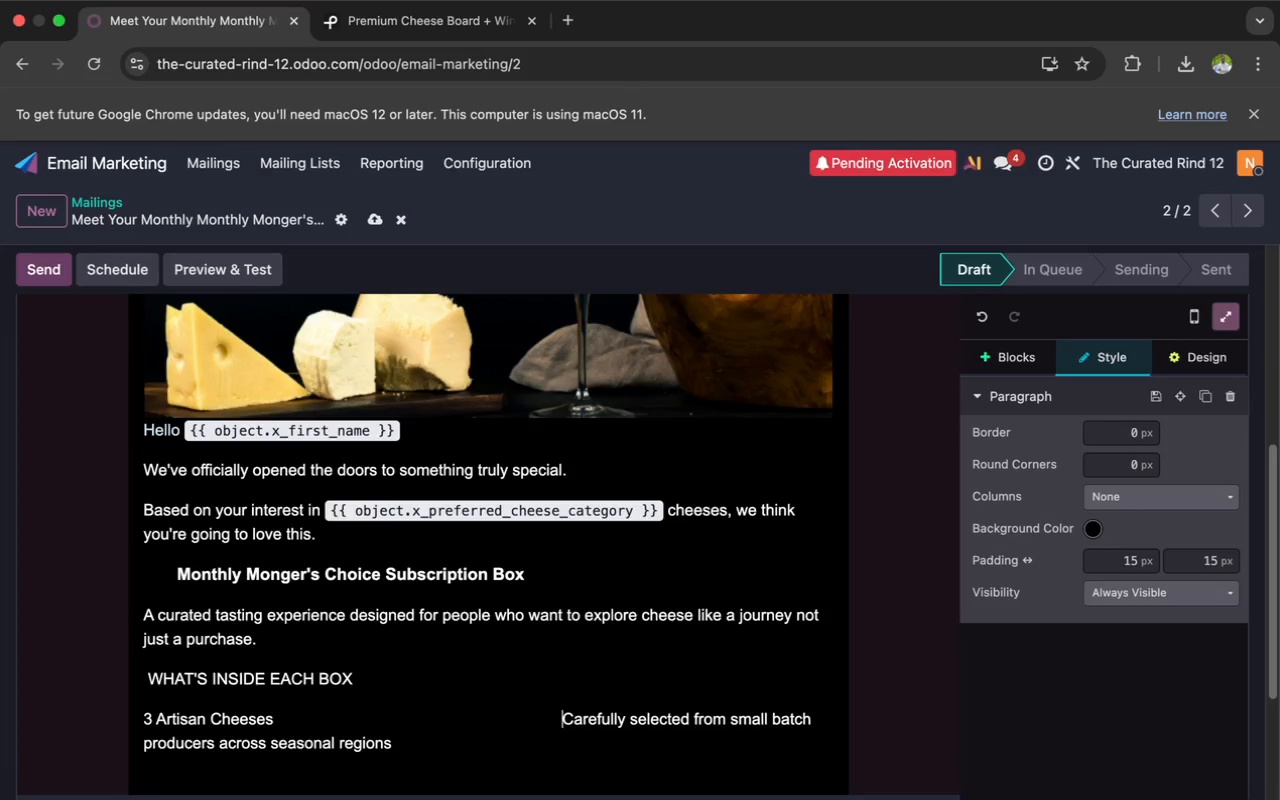 
key(Space)
 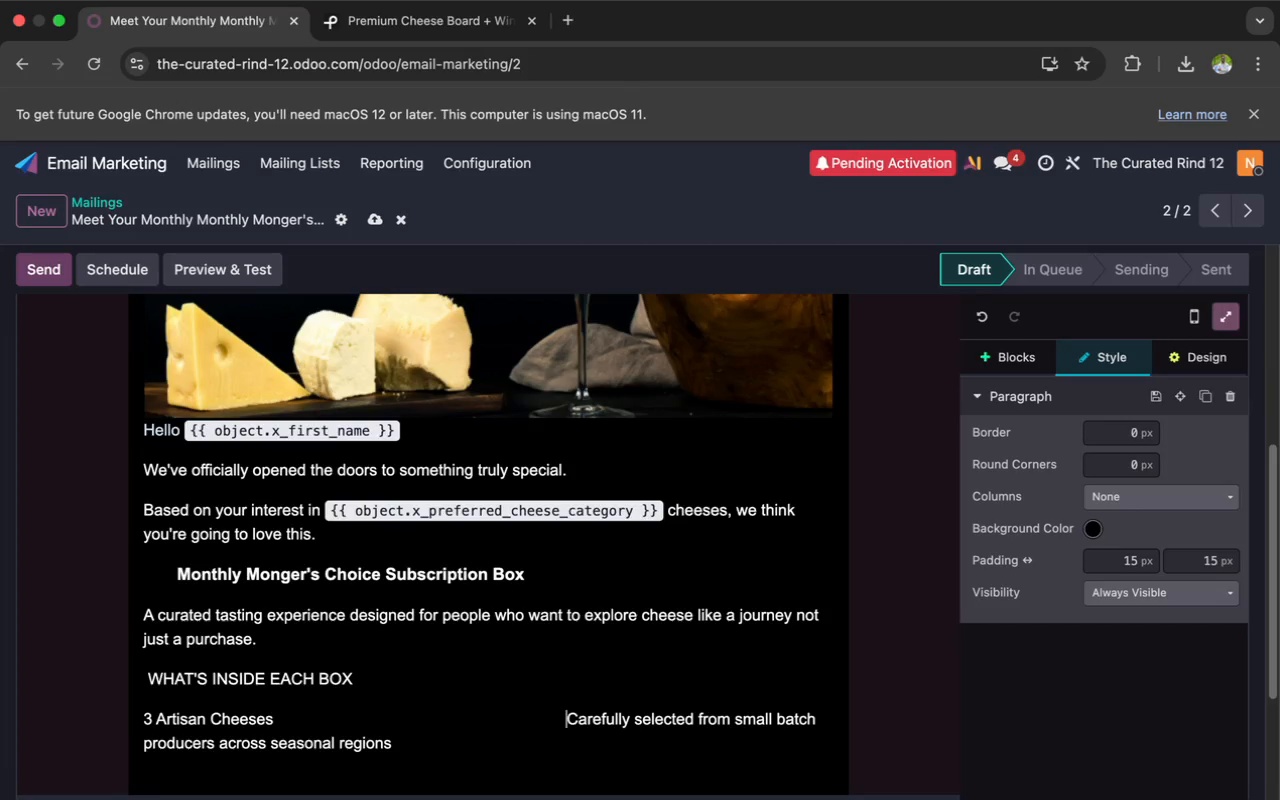 
key(Space)
 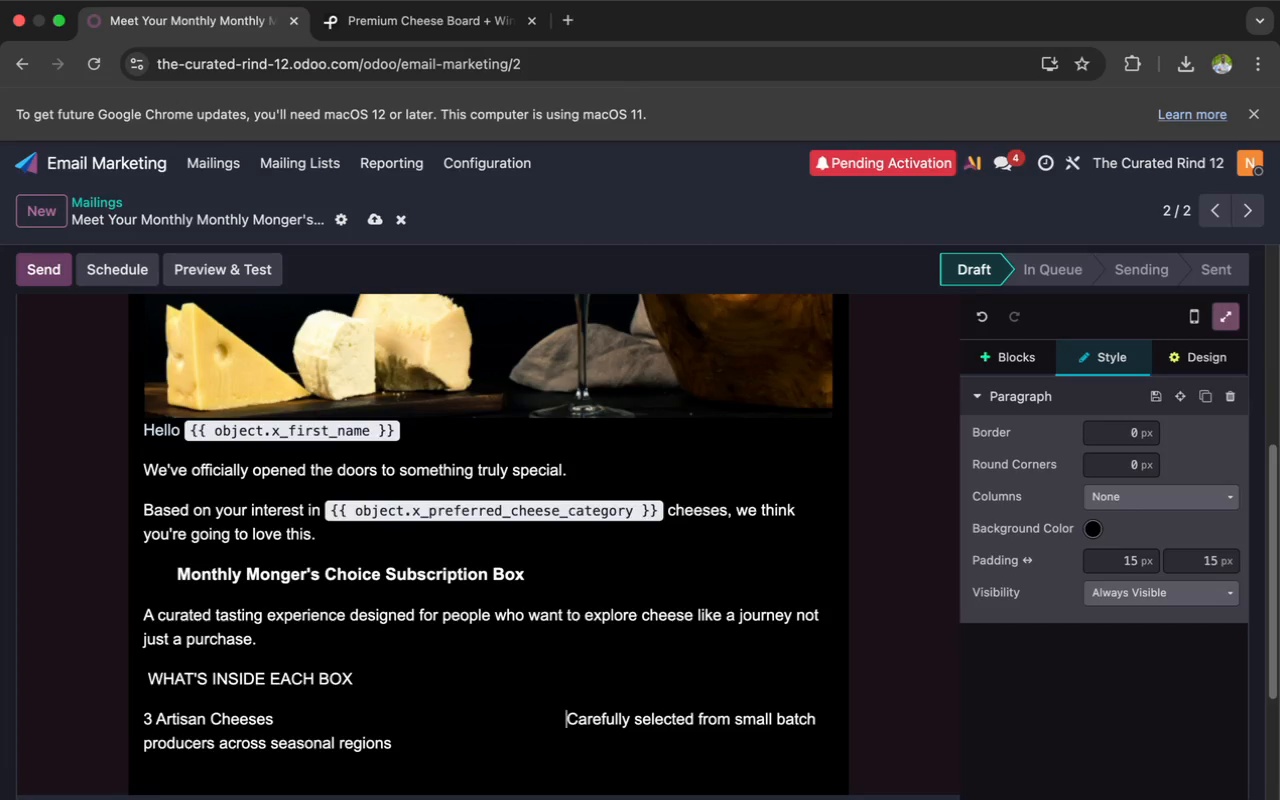 
key(Space)
 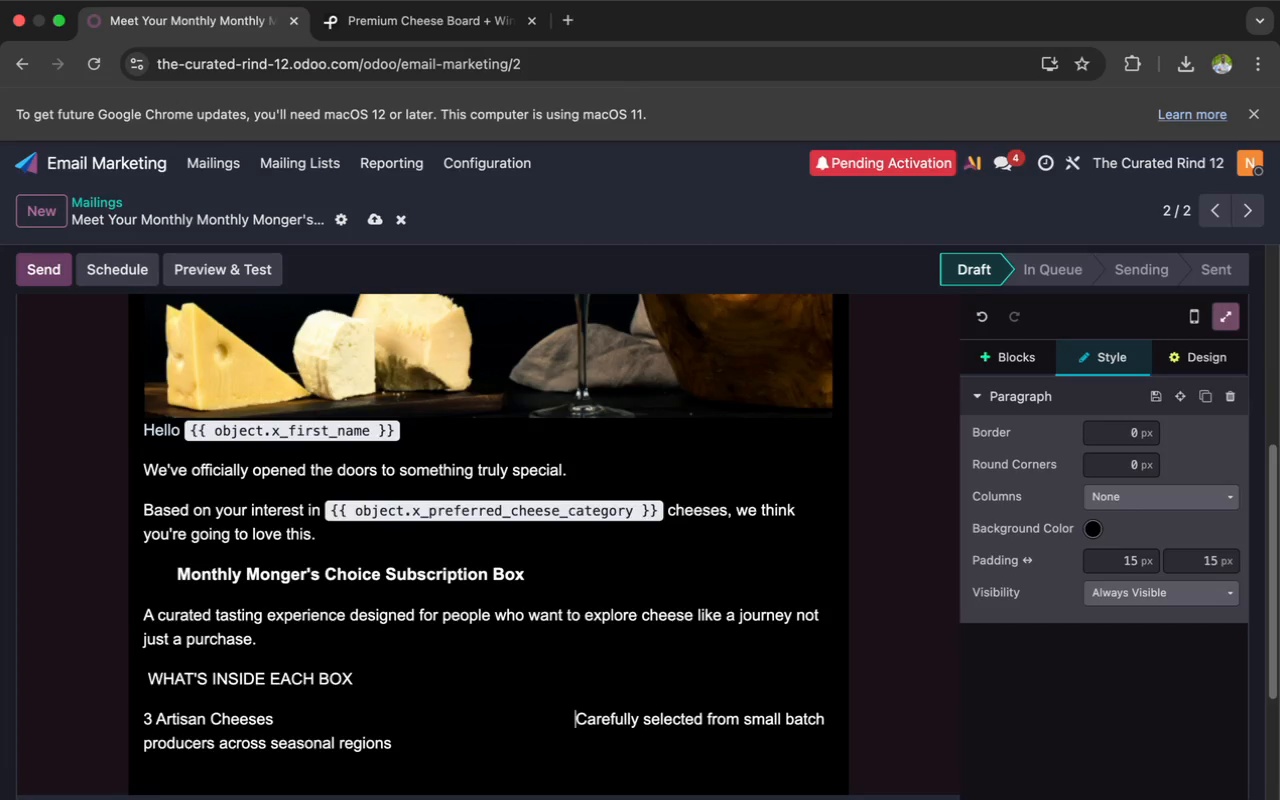 
key(Space)
 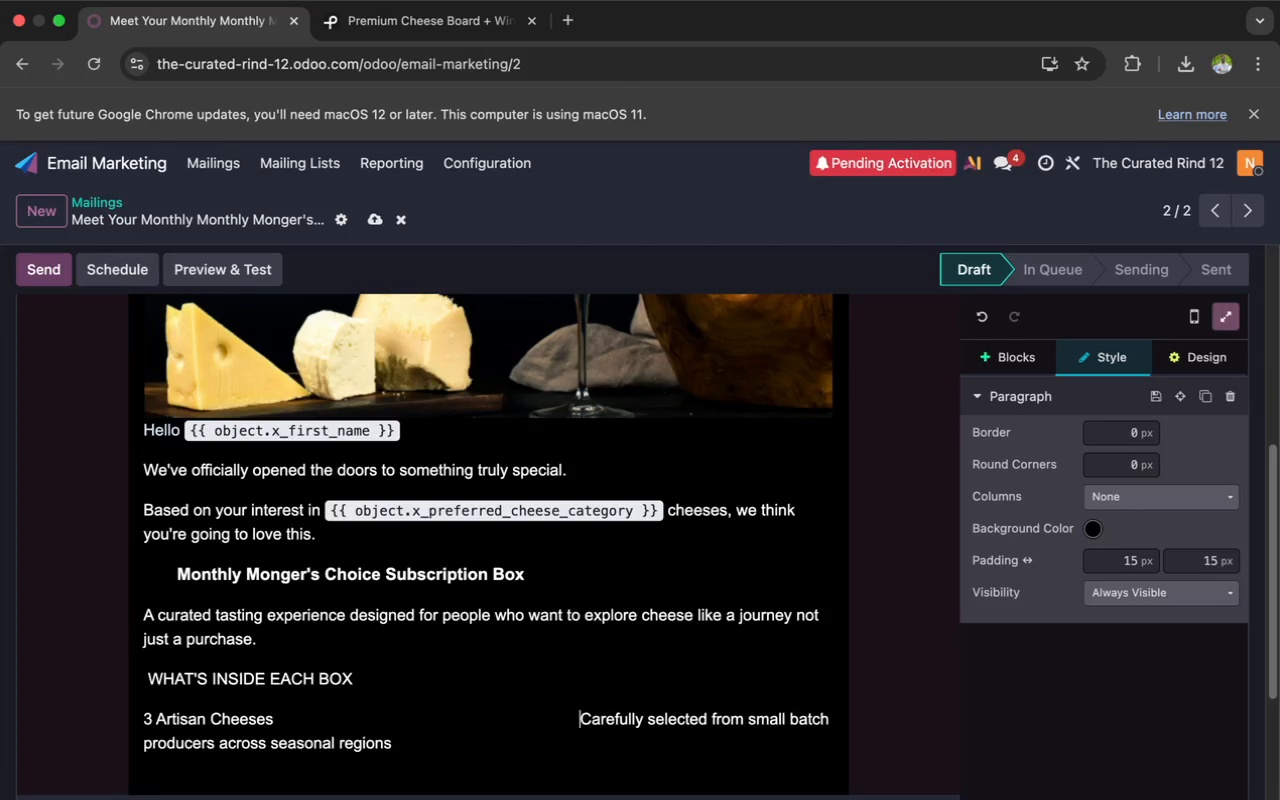 
key(Space)
 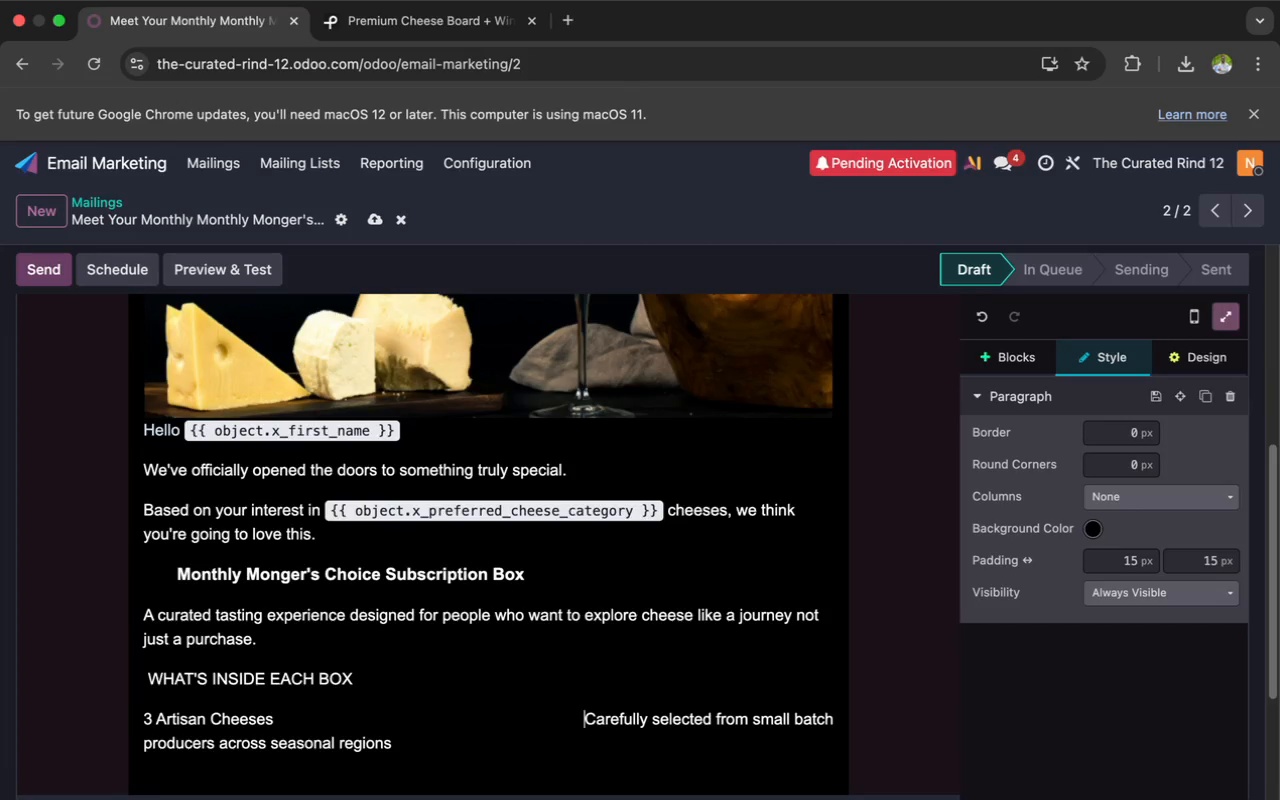 
key(Space)
 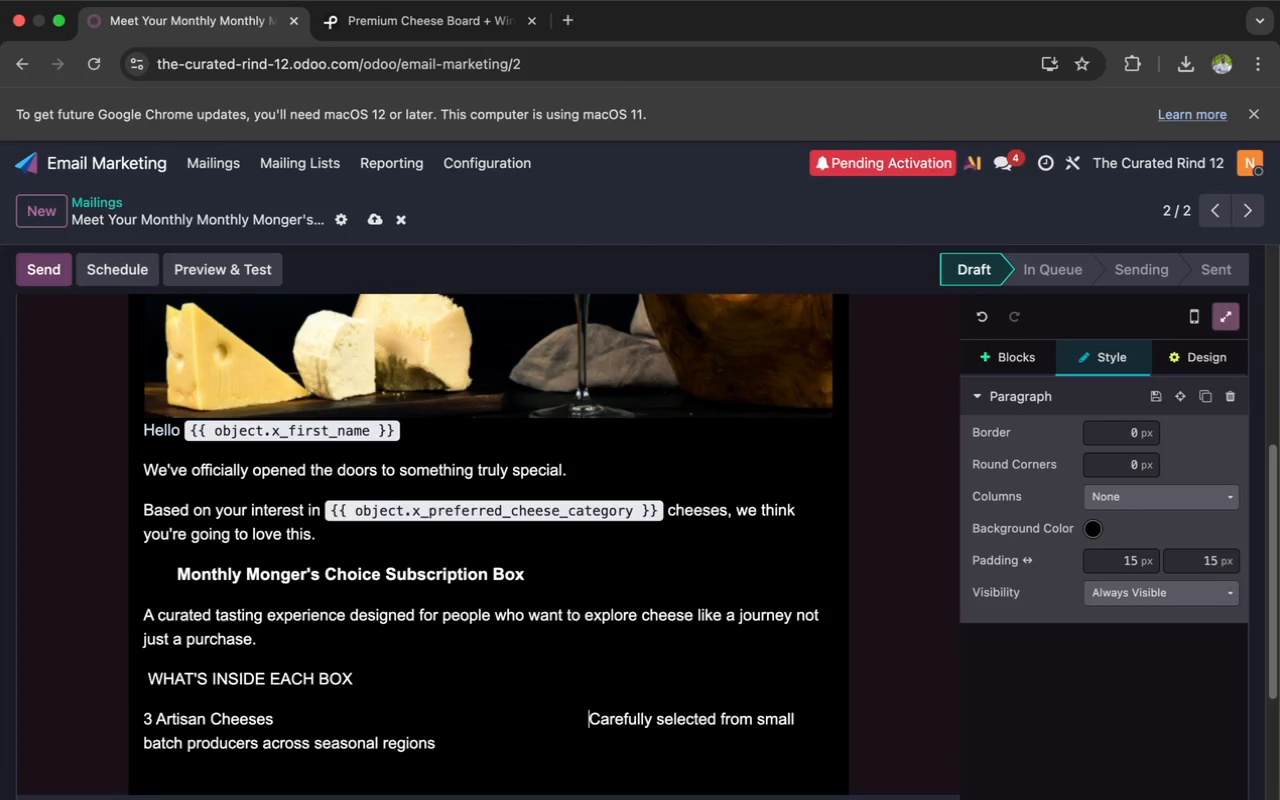 
key(Space)
 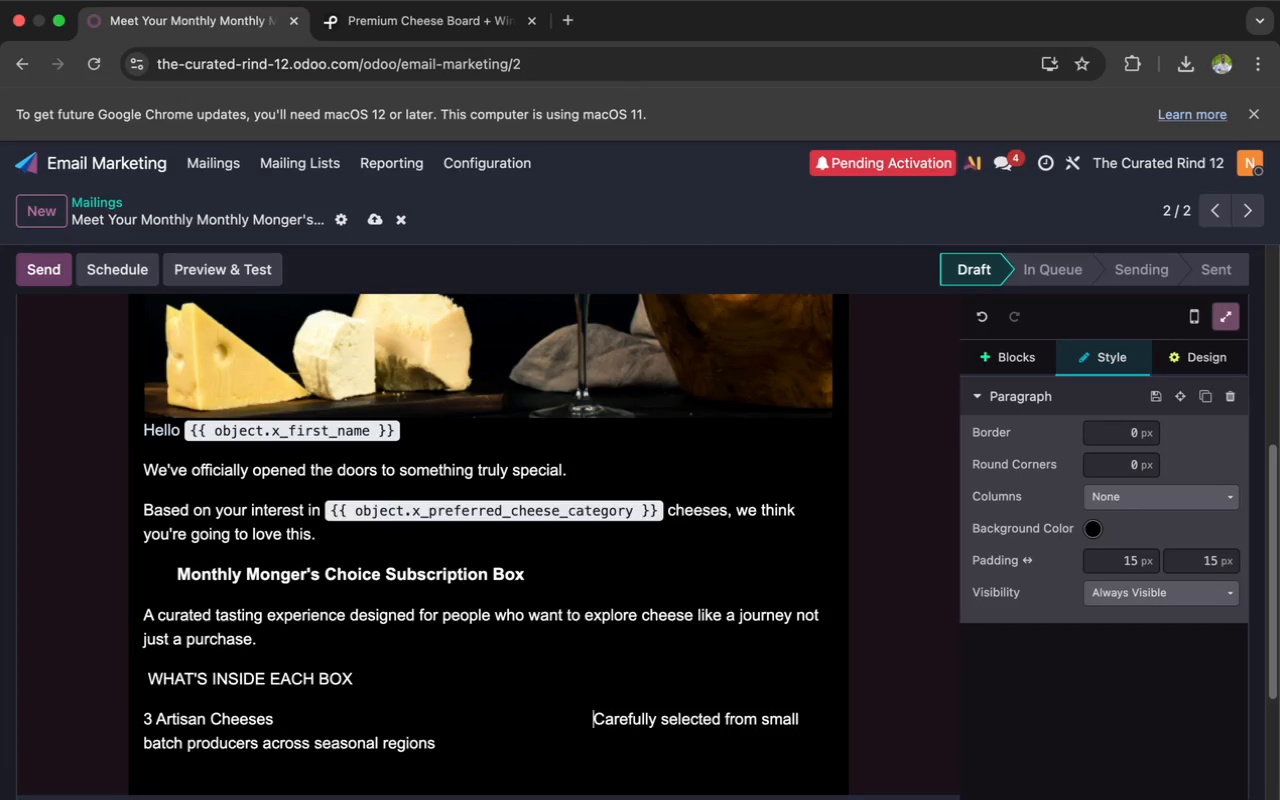 
key(Space)
 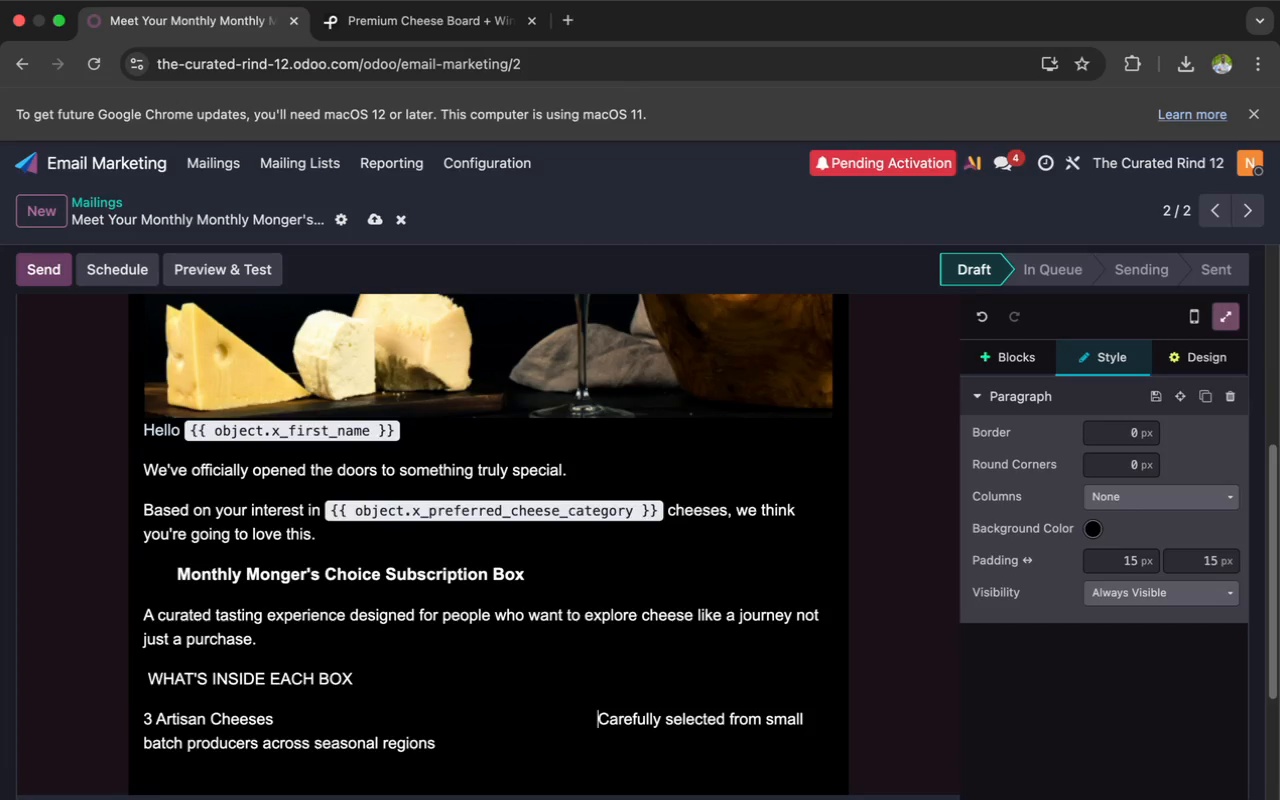 
key(Space)
 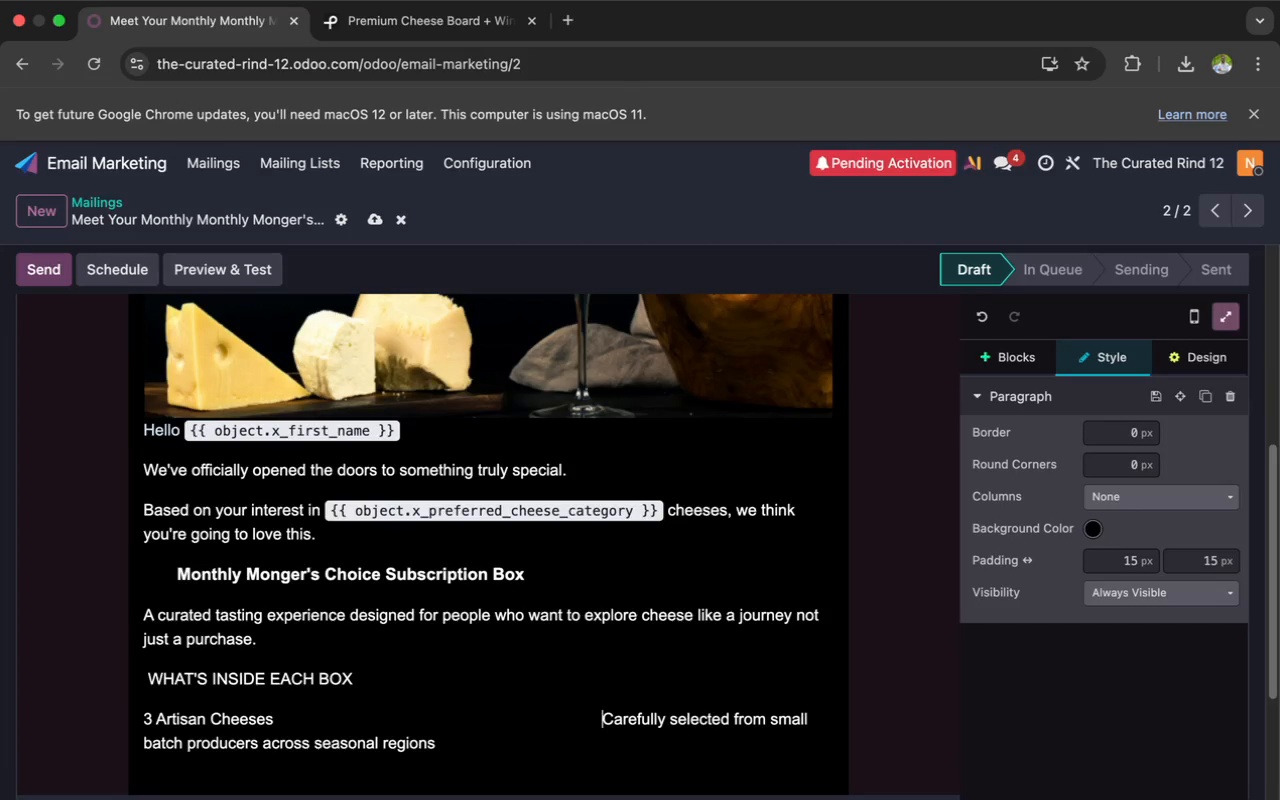 
key(Space)
 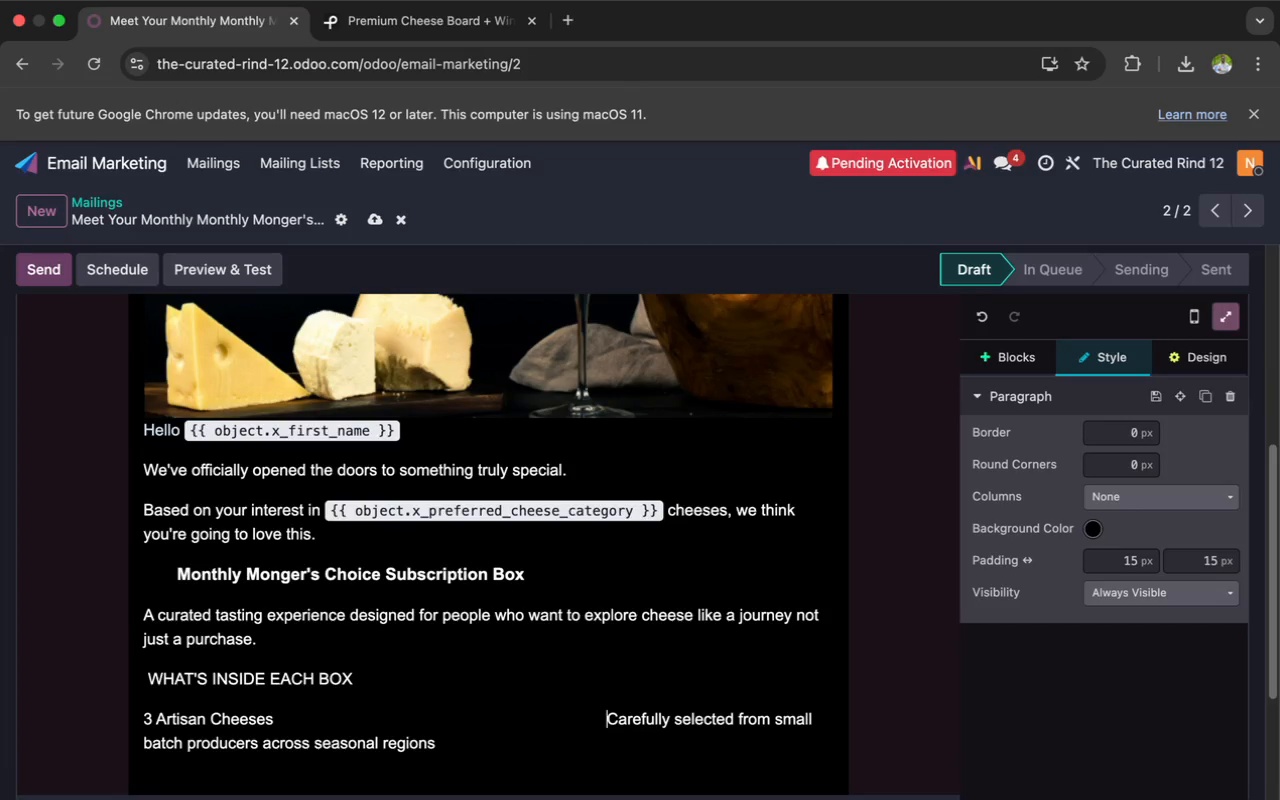 
key(Space)
 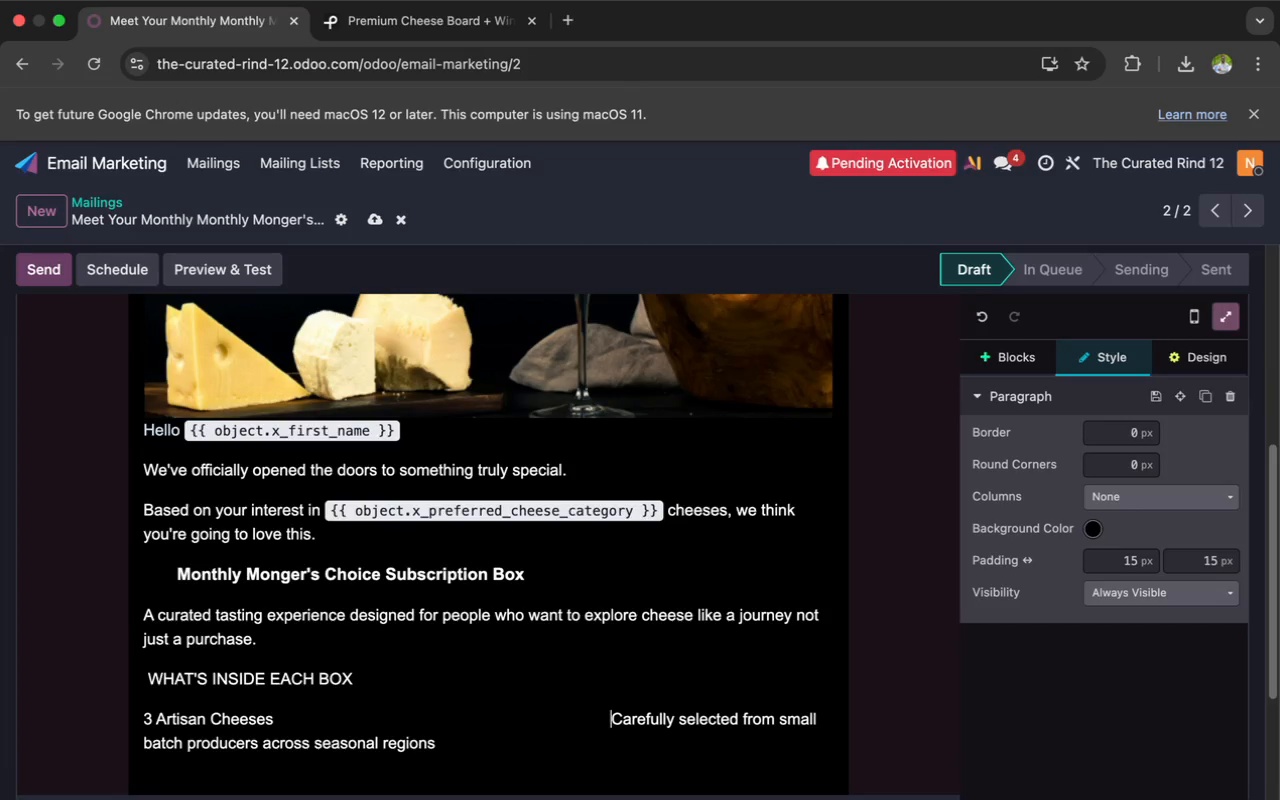 
key(Space)
 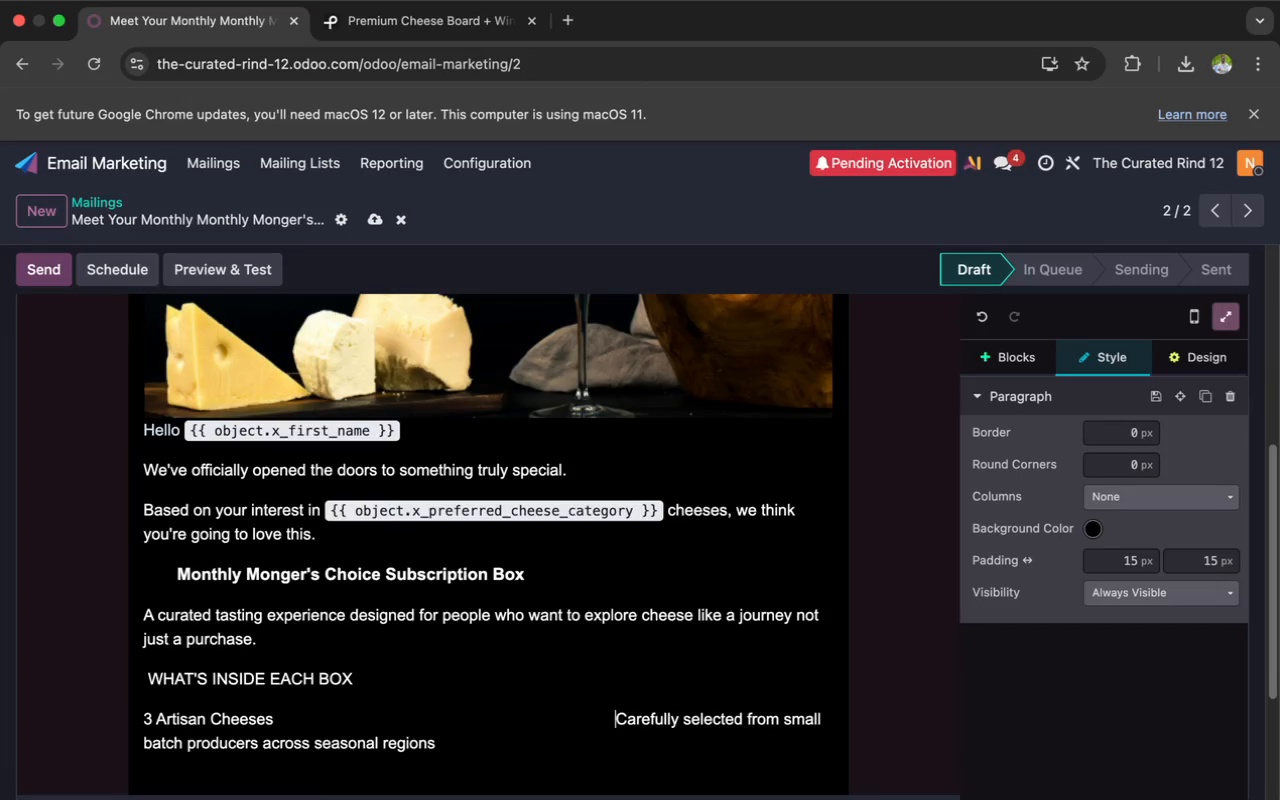 
key(Space)
 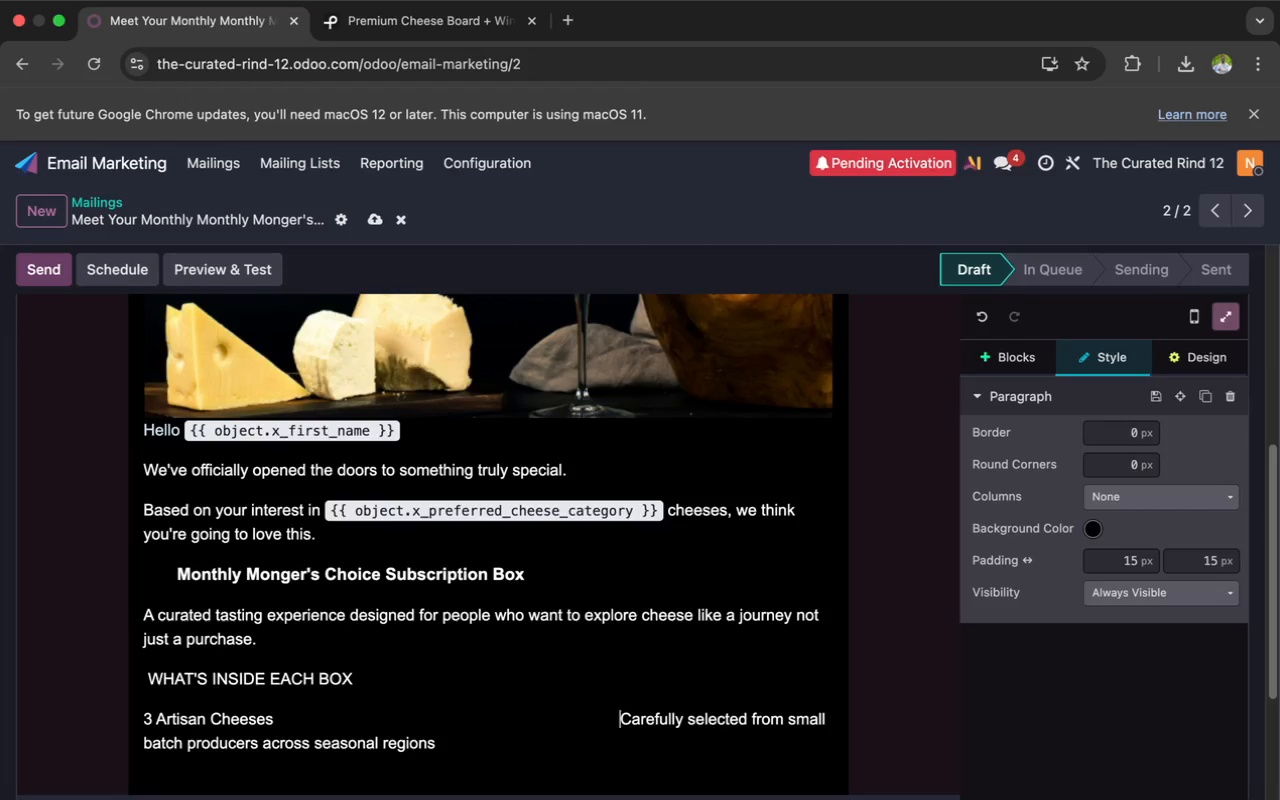 
key(Space)
 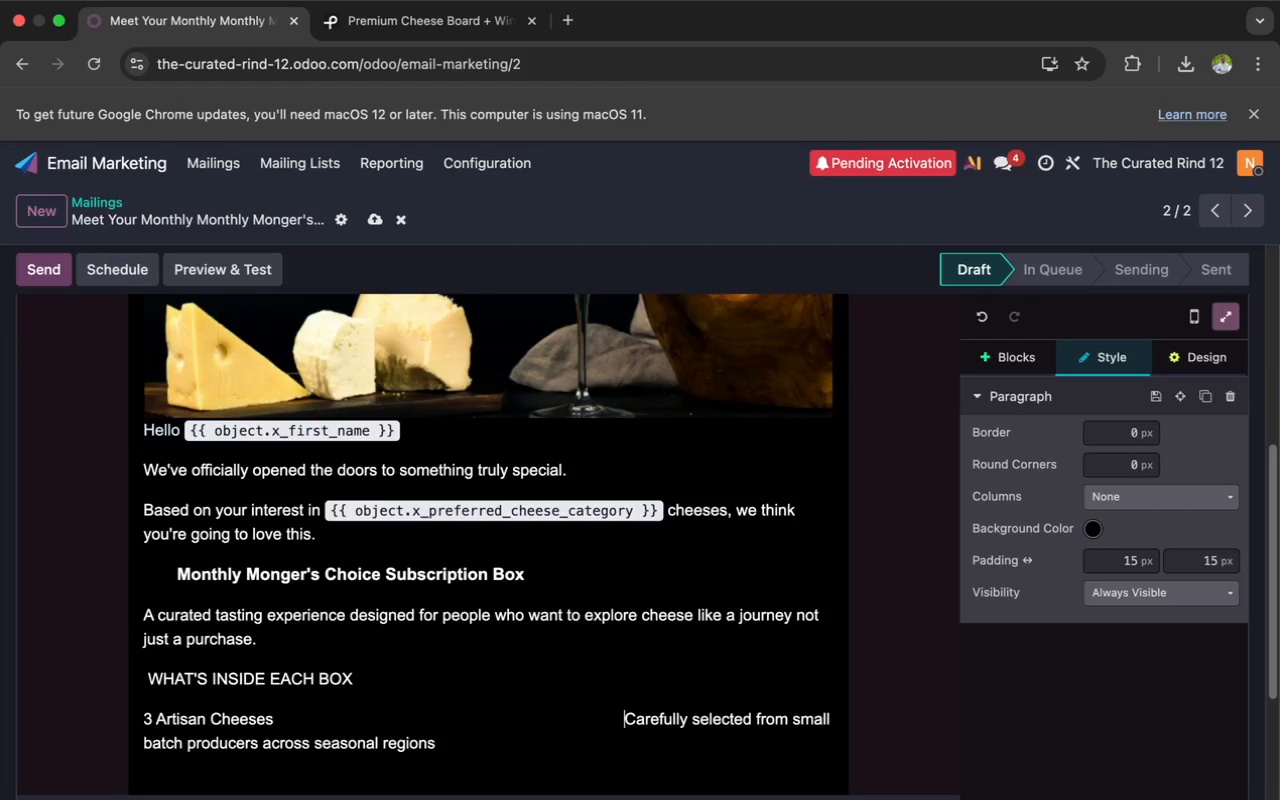 
key(Space)
 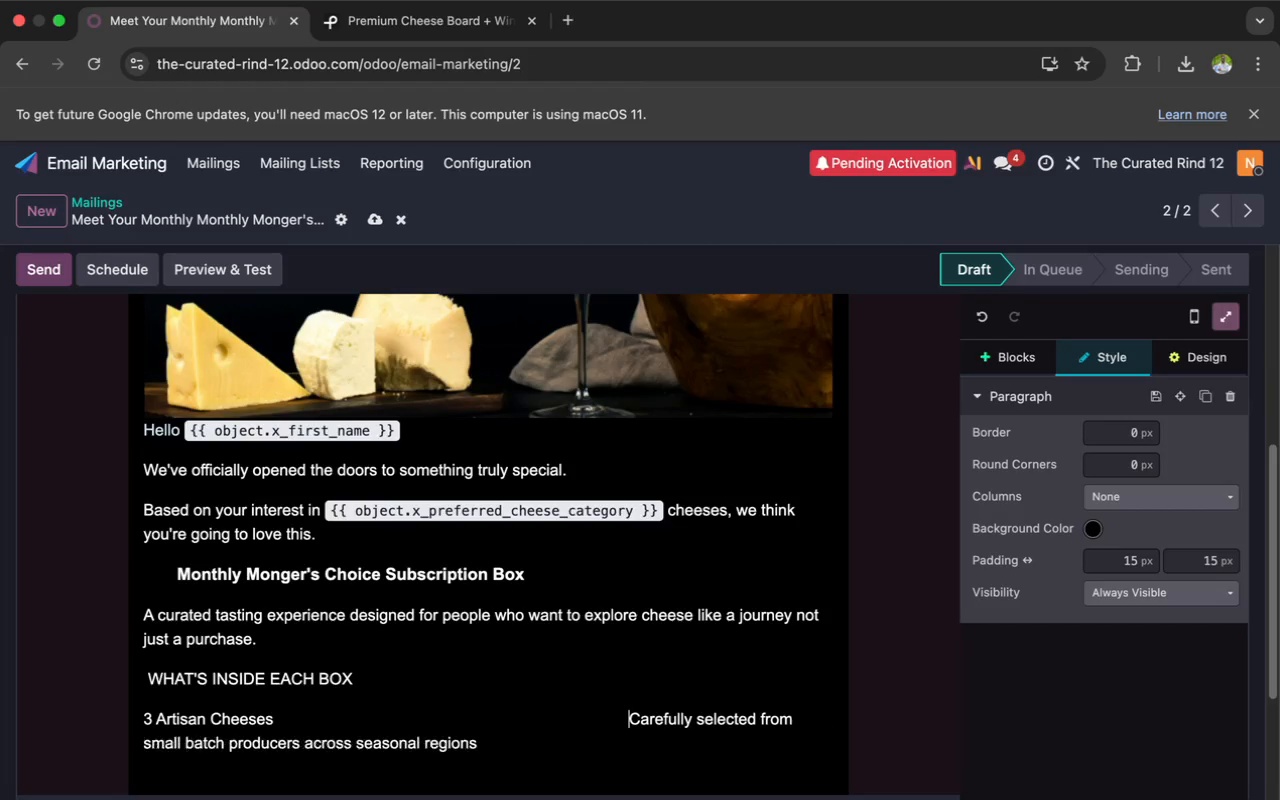 
key(Space)
 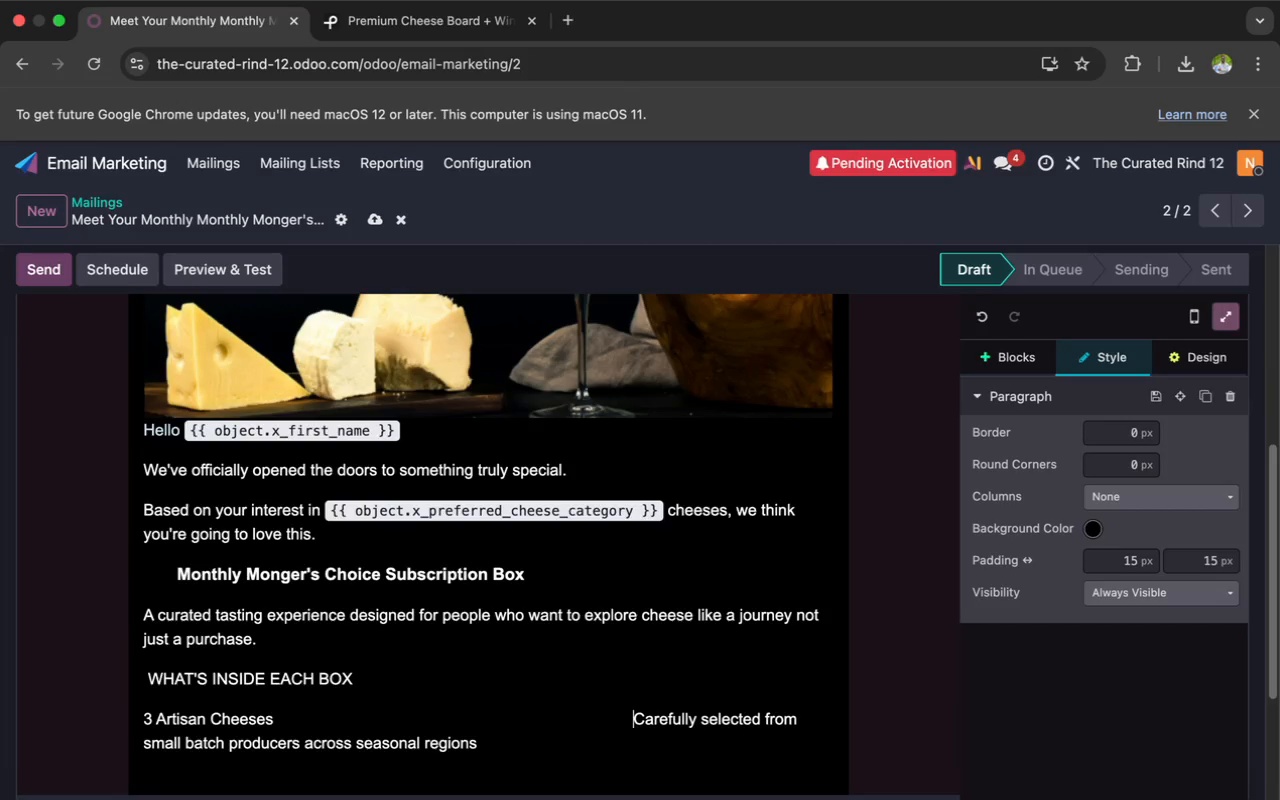 
key(Space)
 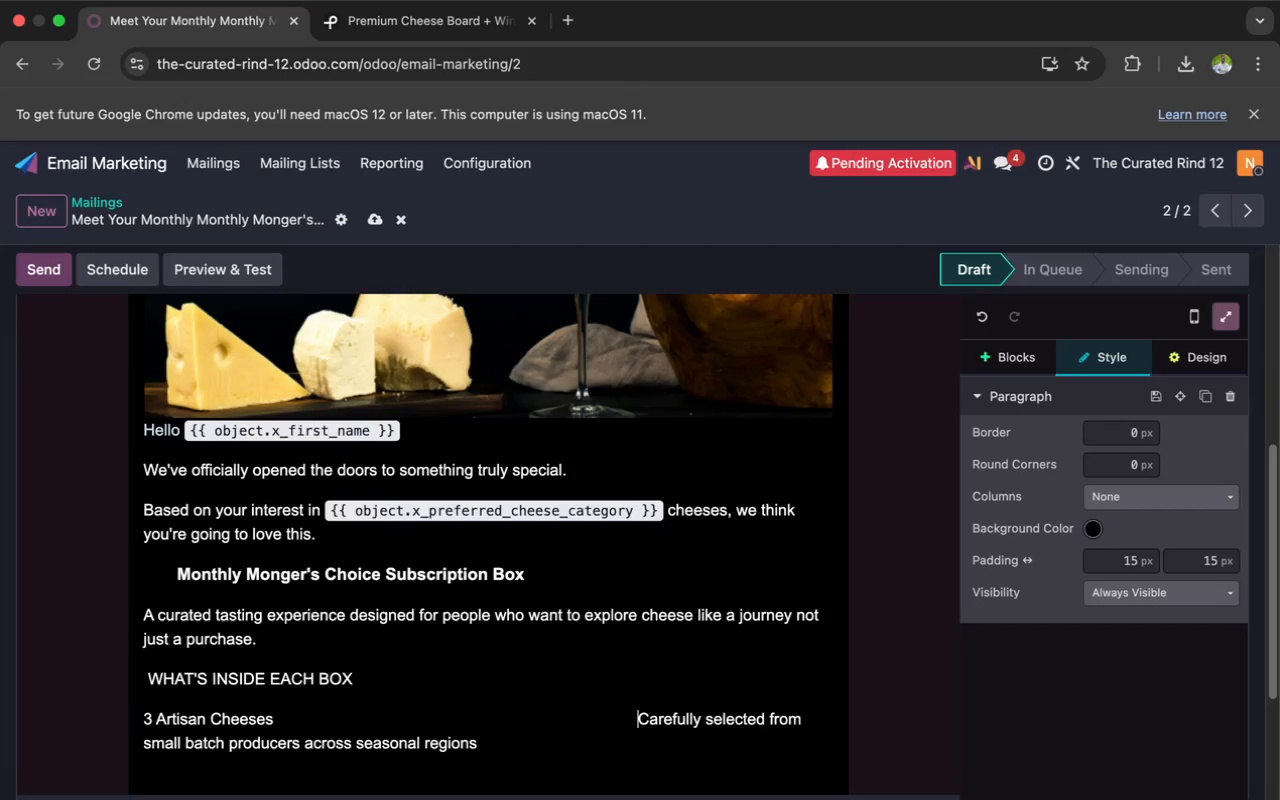 
key(Space)
 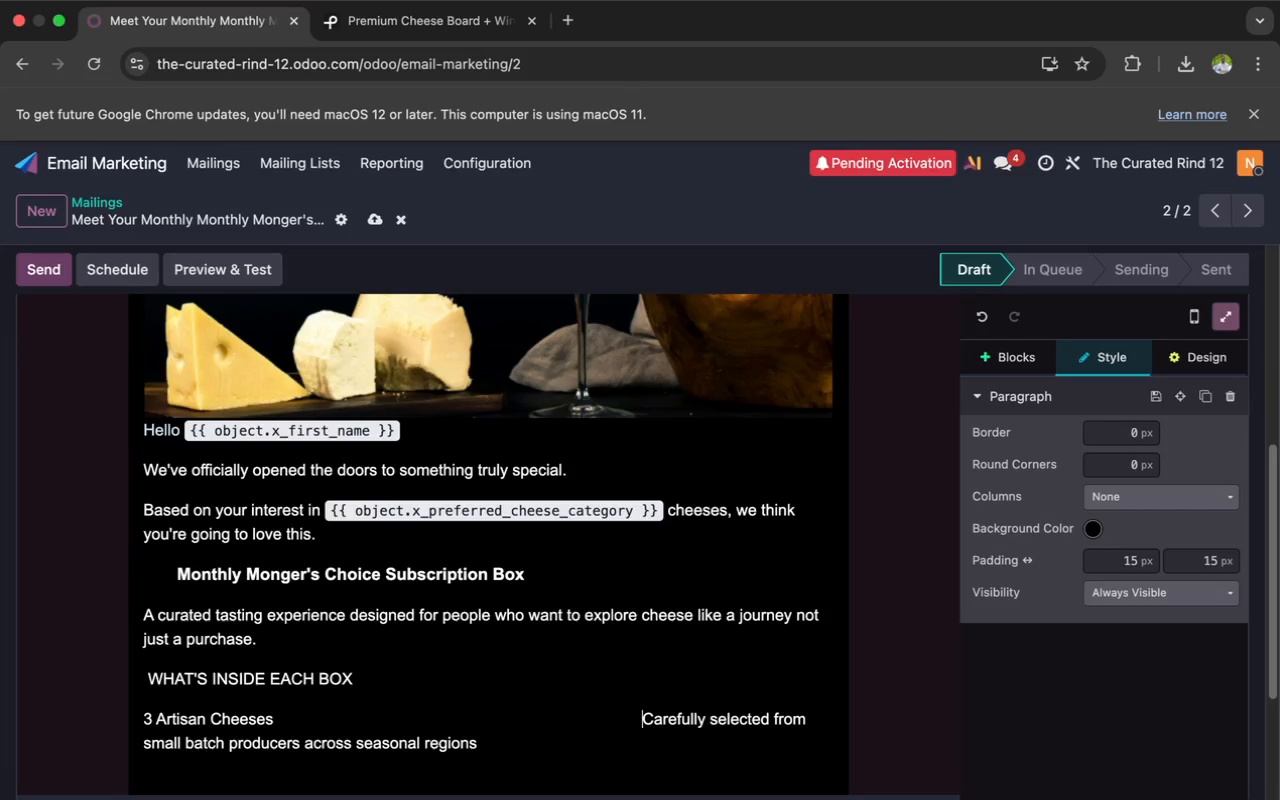 
key(Space)
 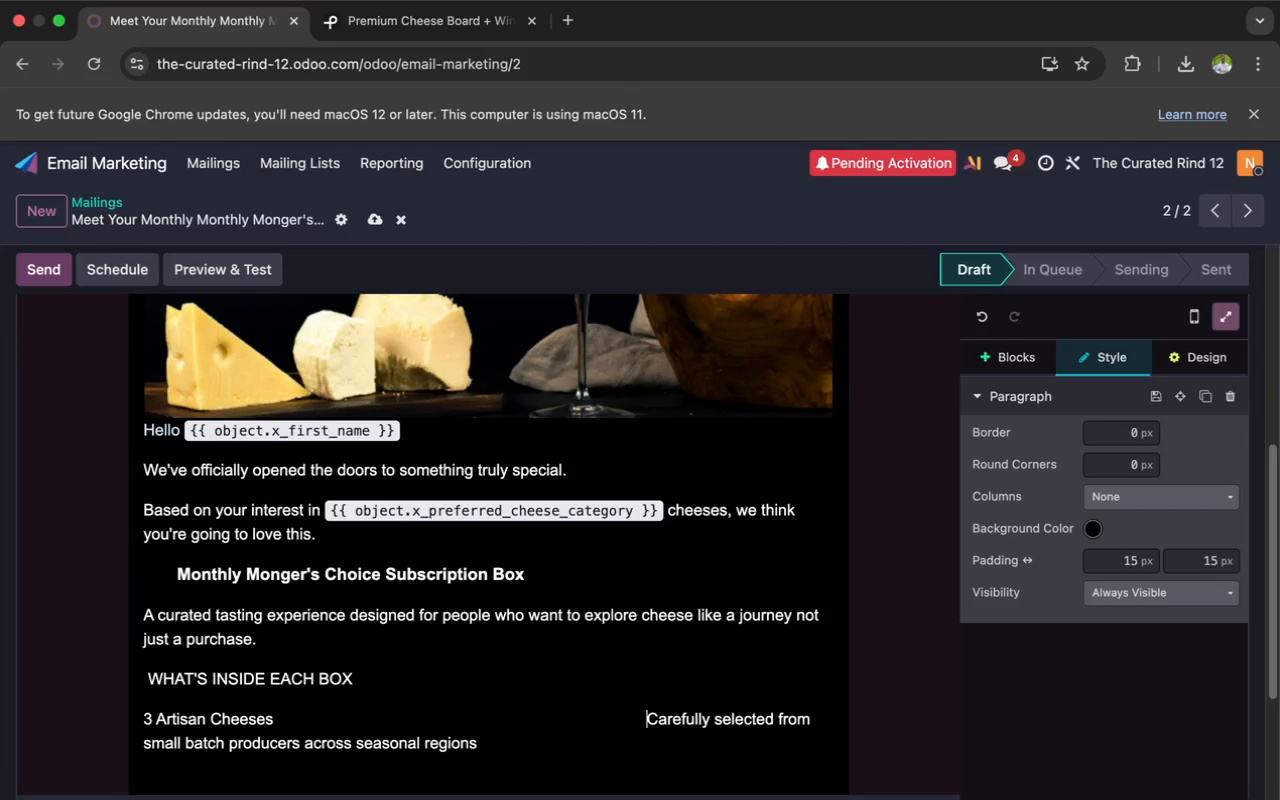 
key(Space)
 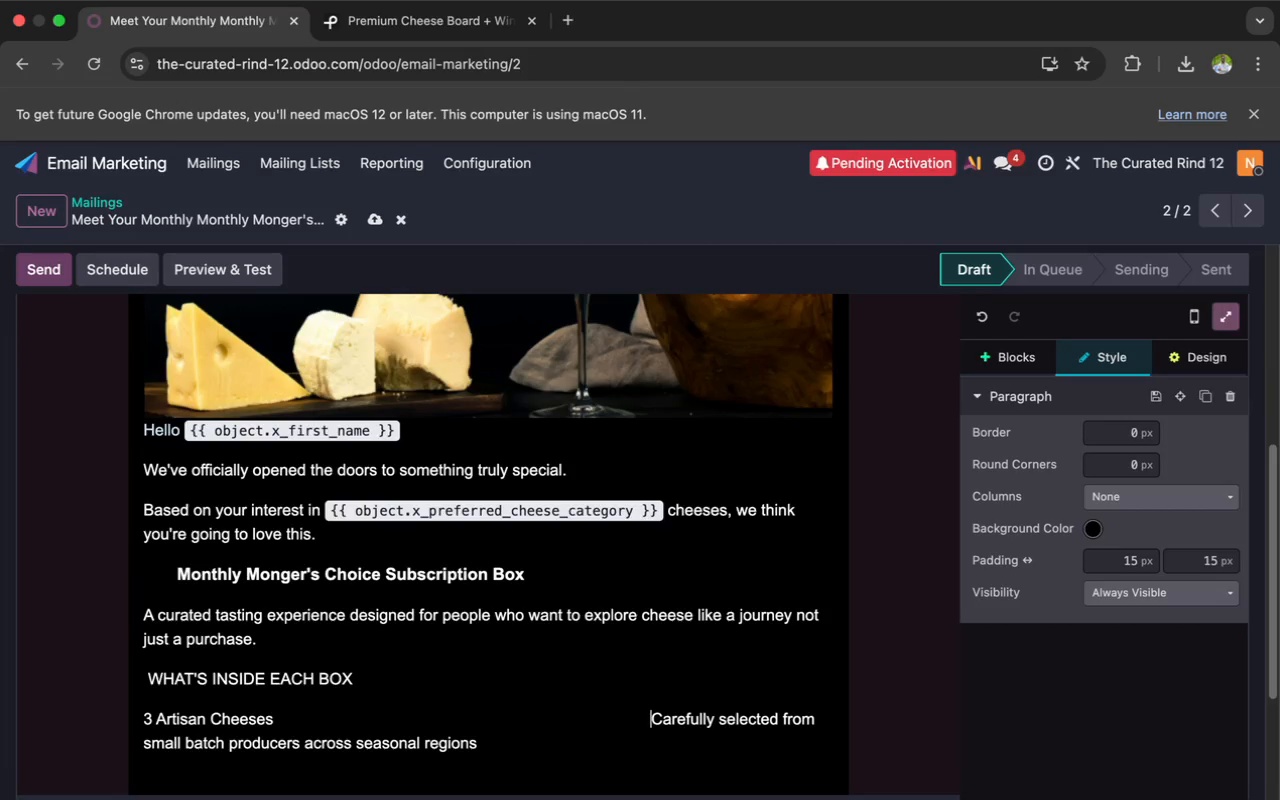 
key(Space)
 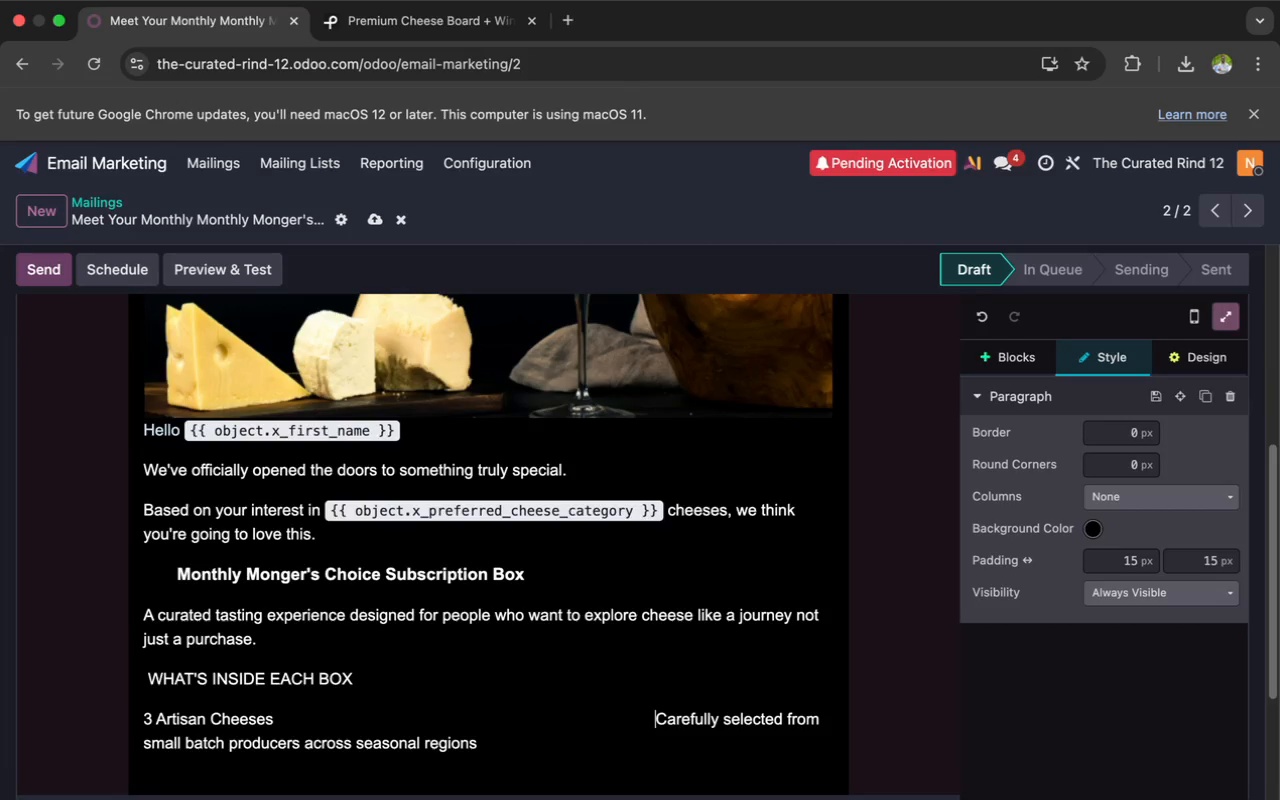 
key(Space)
 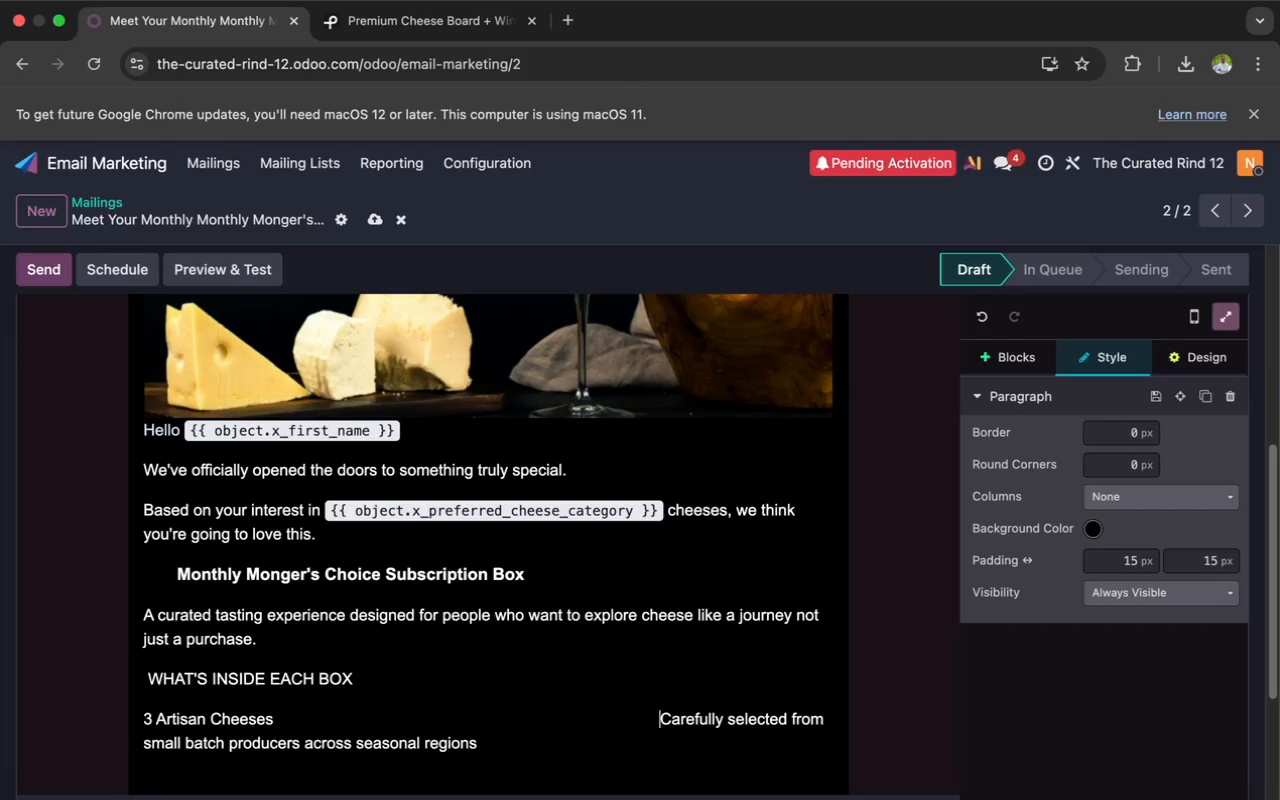 
key(Space)
 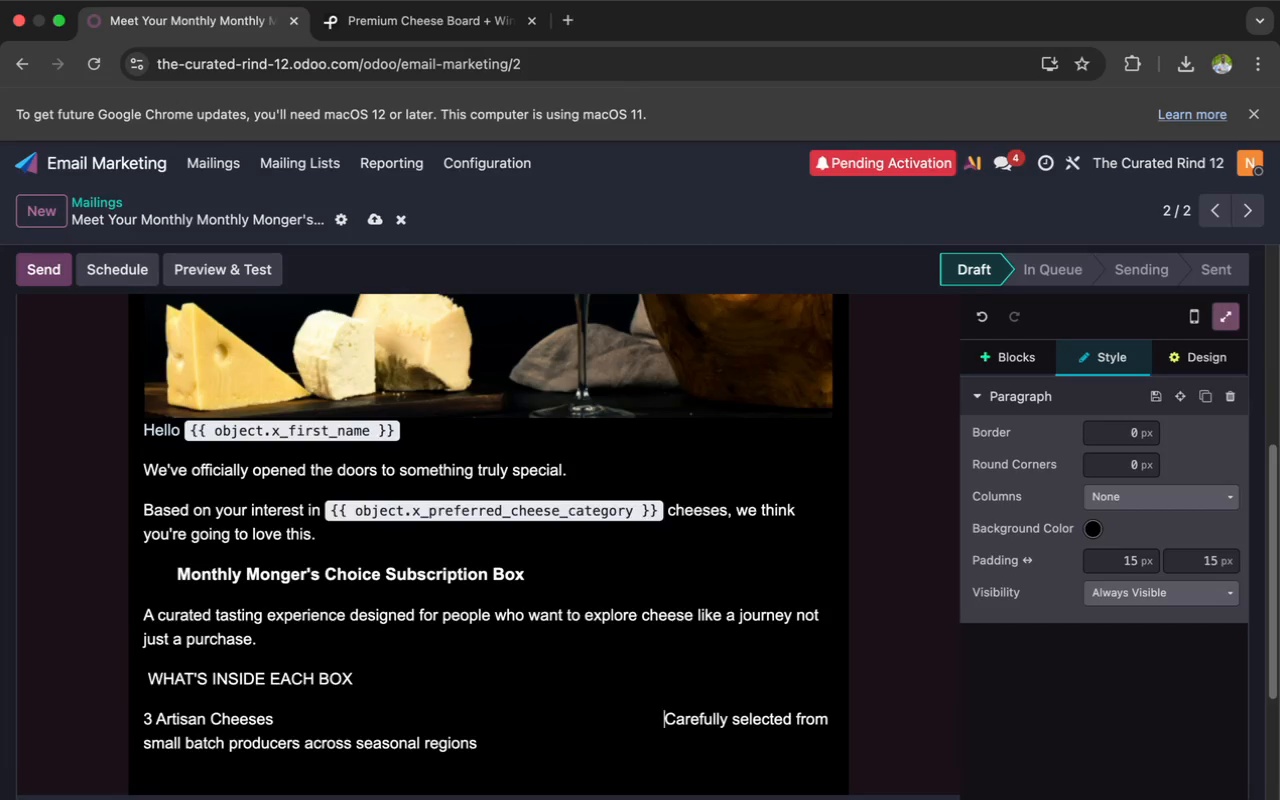 
key(Space)
 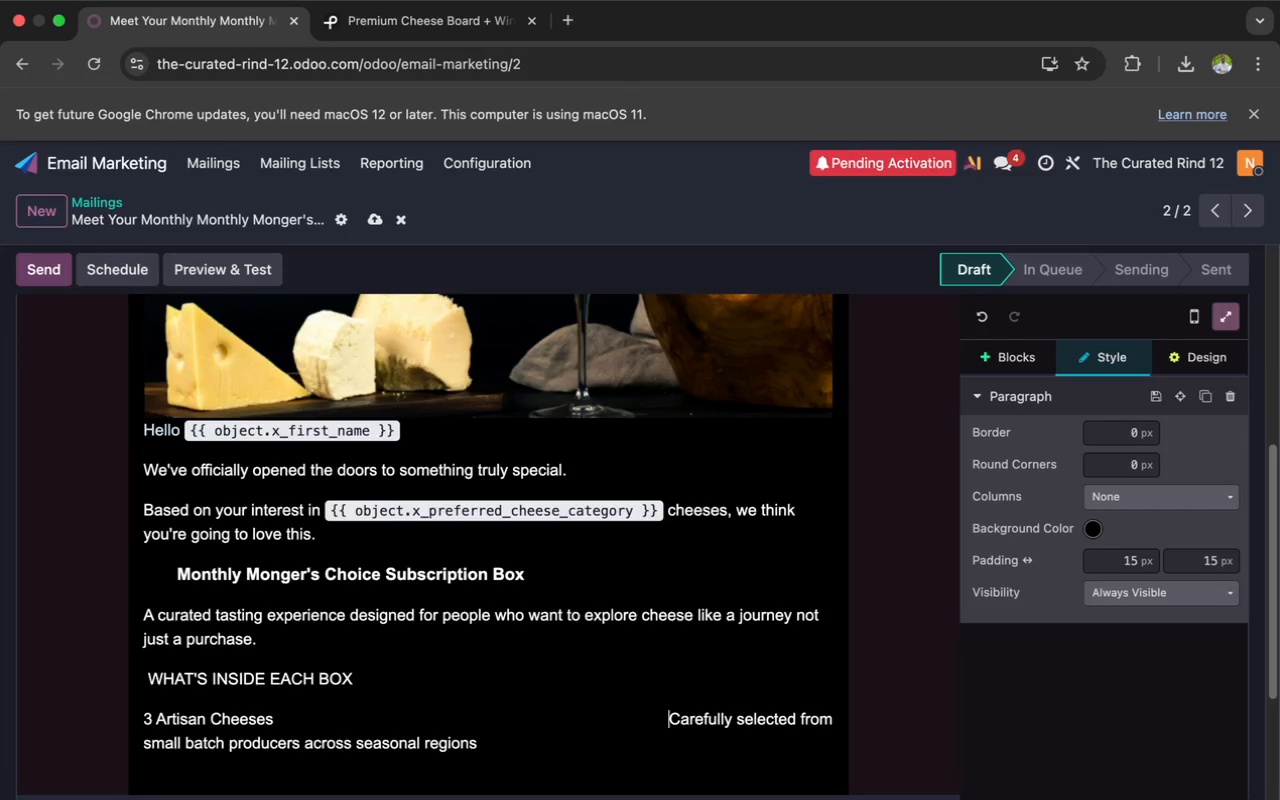 
key(Space)
 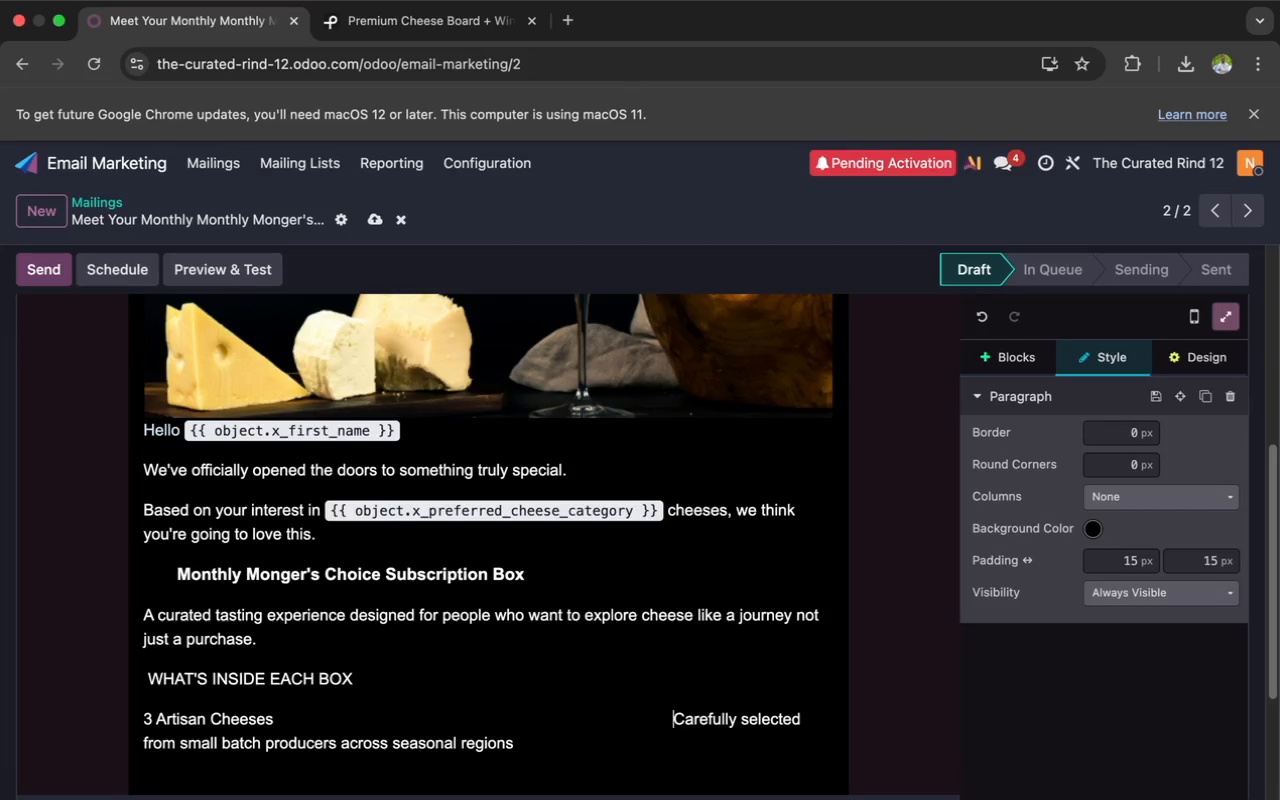 
key(Space)
 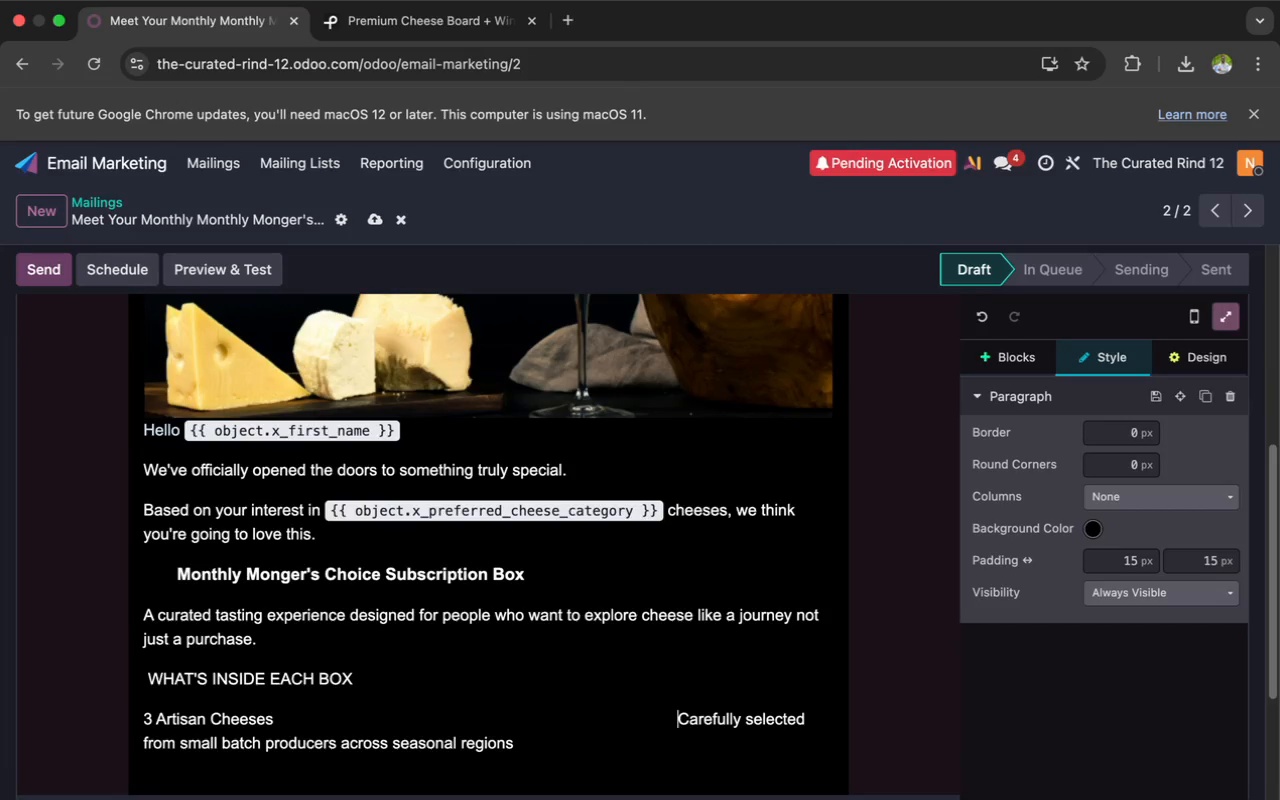 
key(Space)
 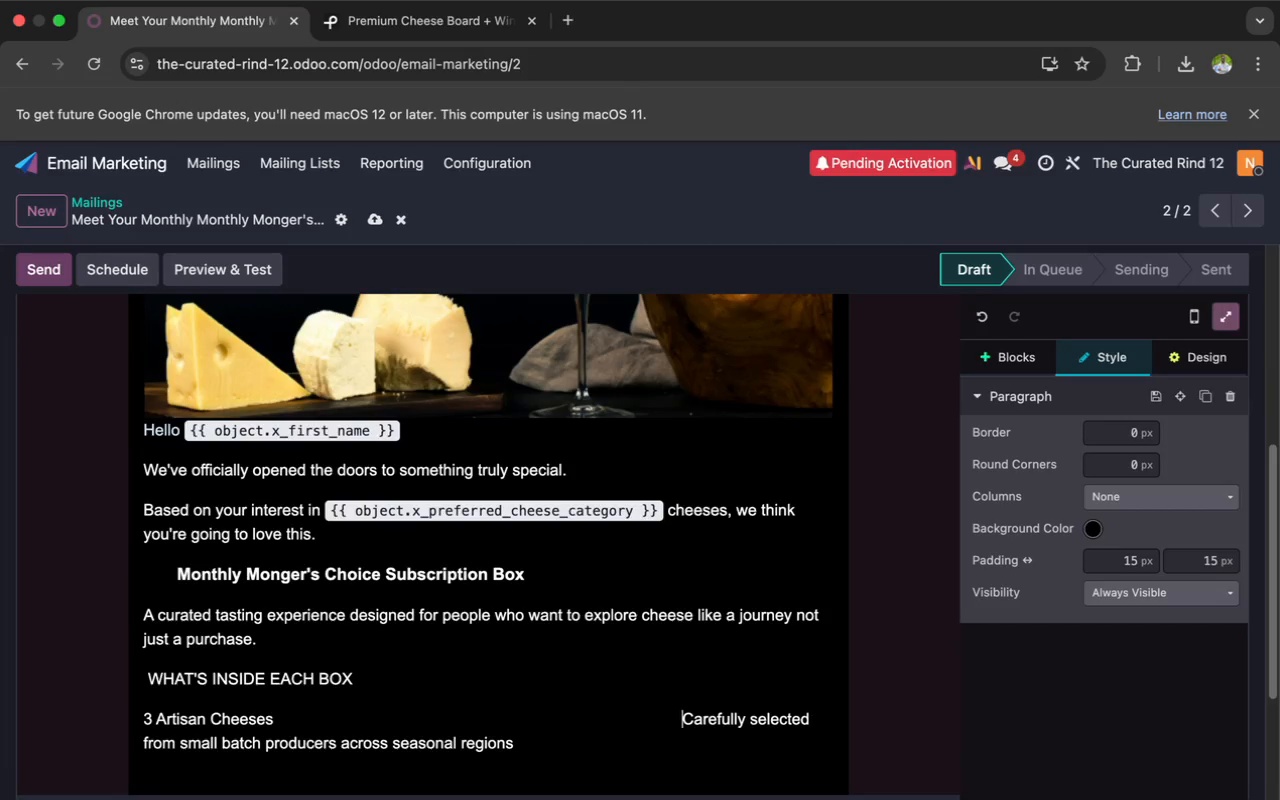 
key(Space)
 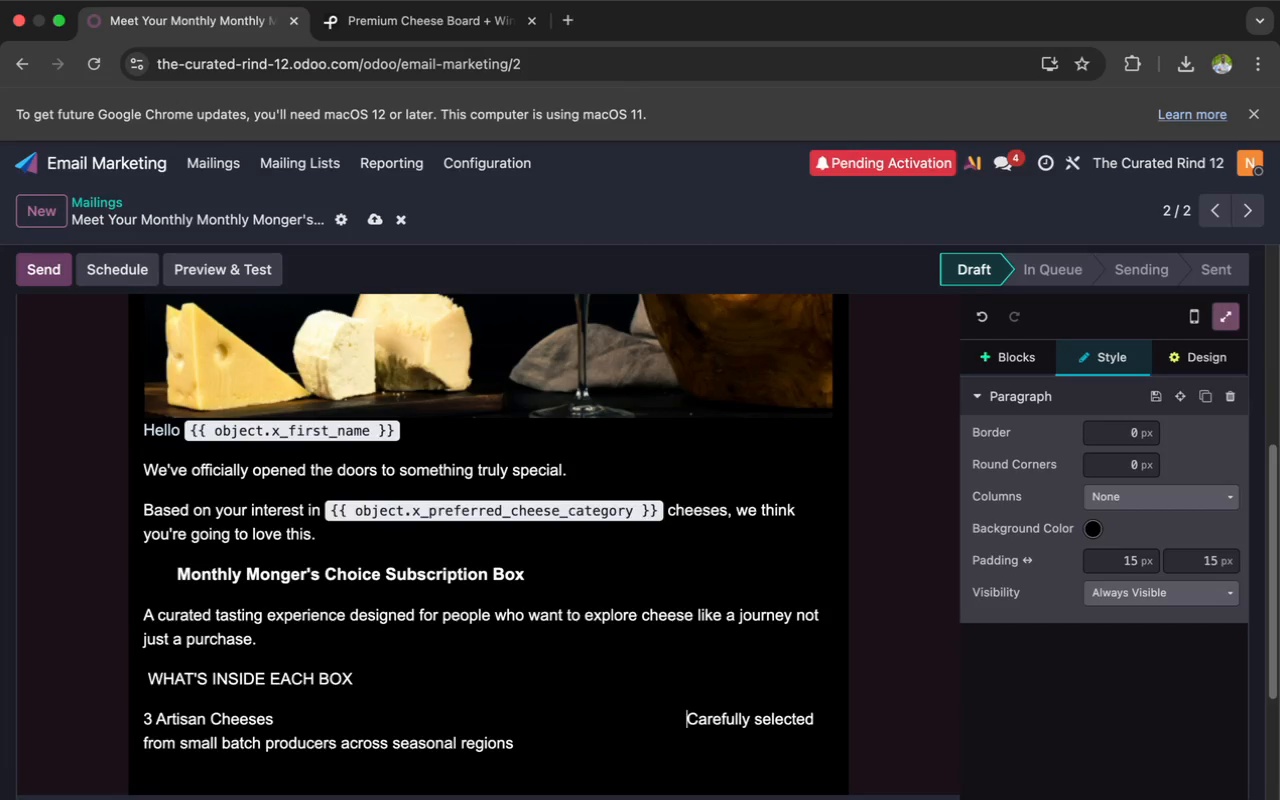 
key(Space)
 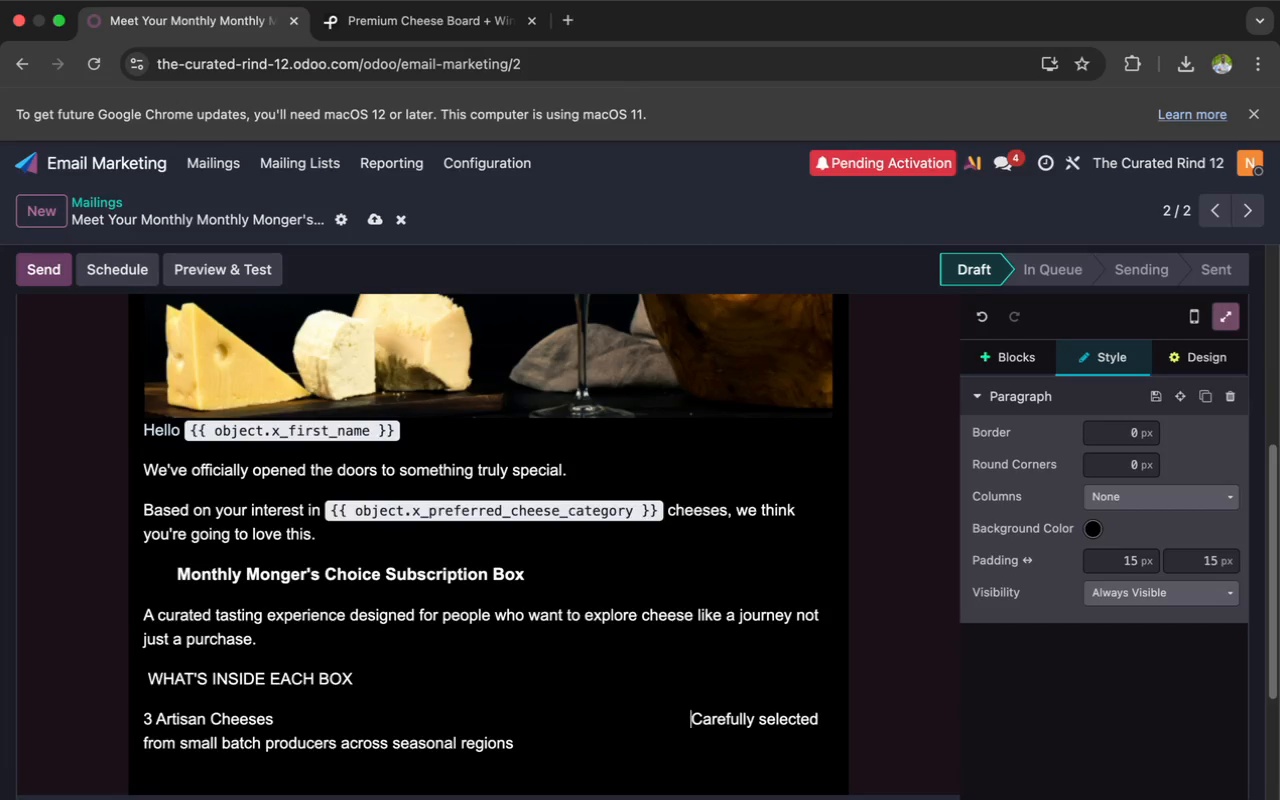 
key(Space)
 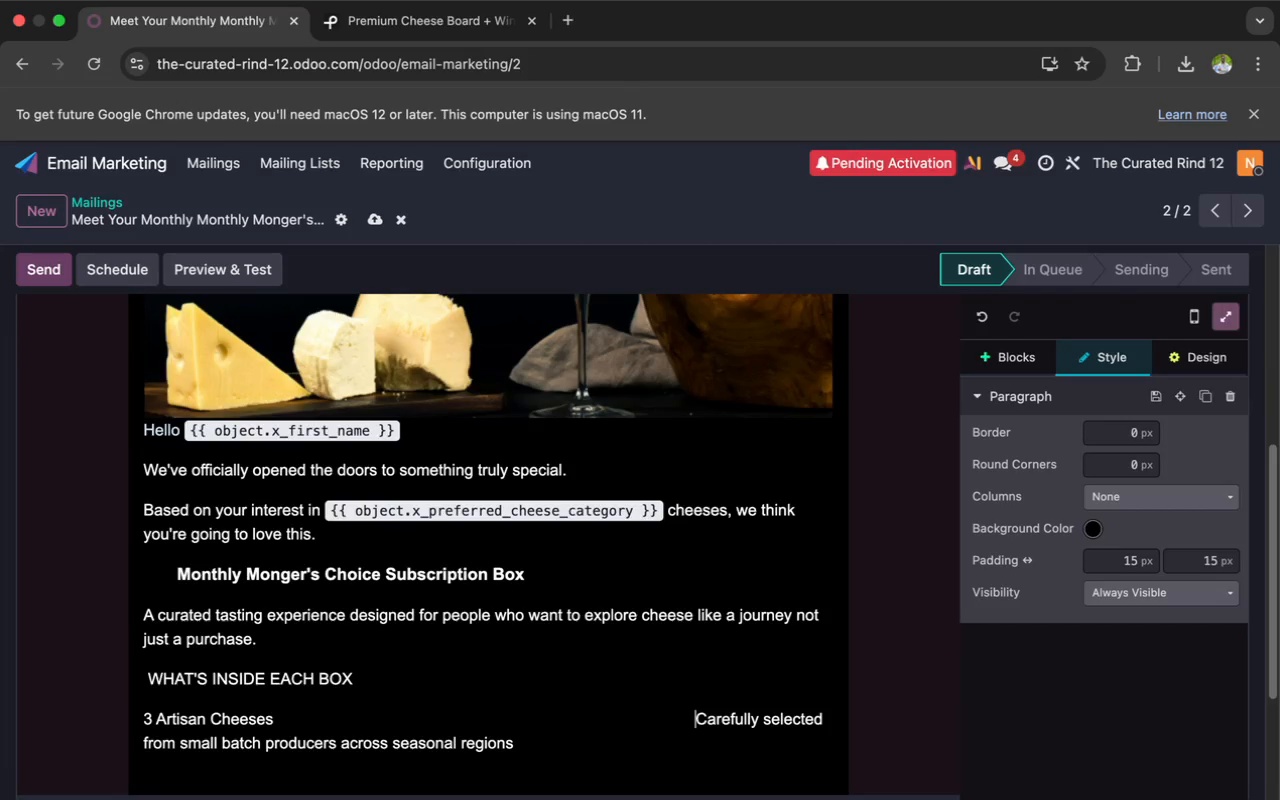 
key(Space)
 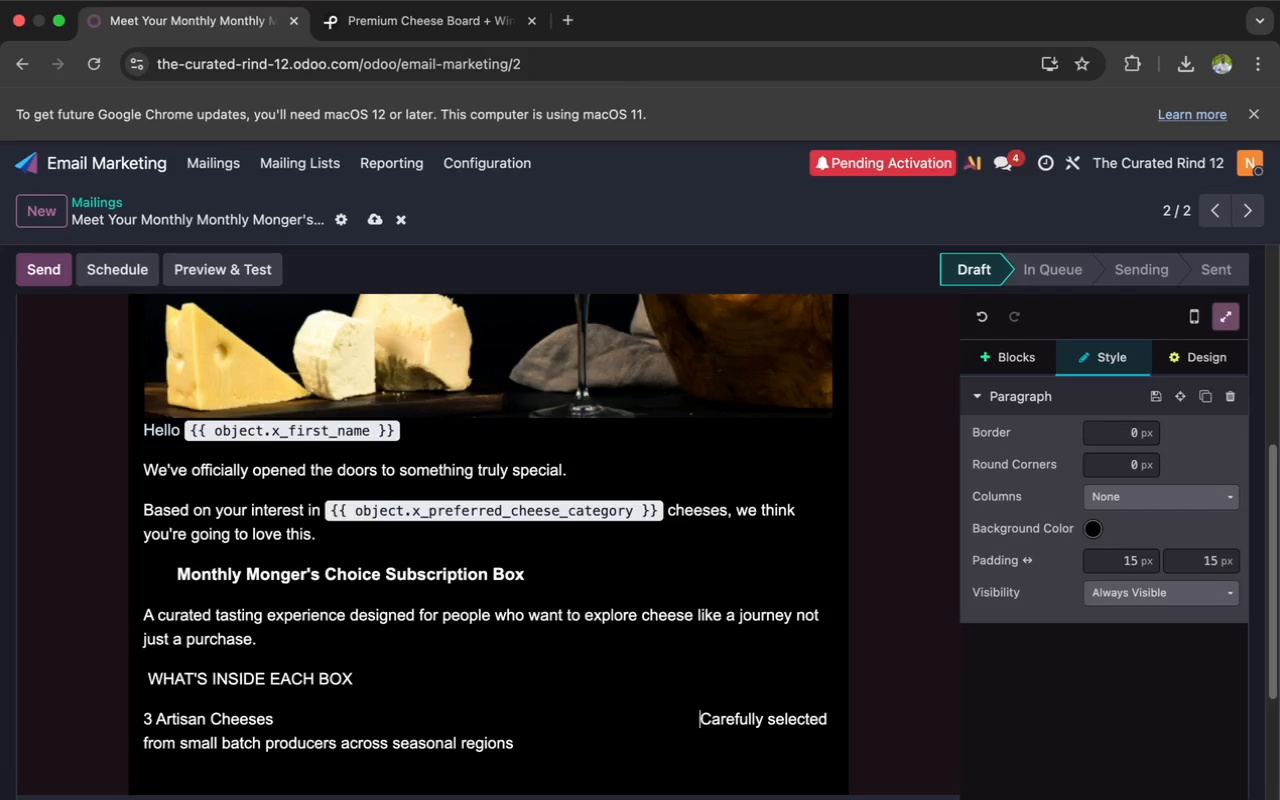 
key(Space)
 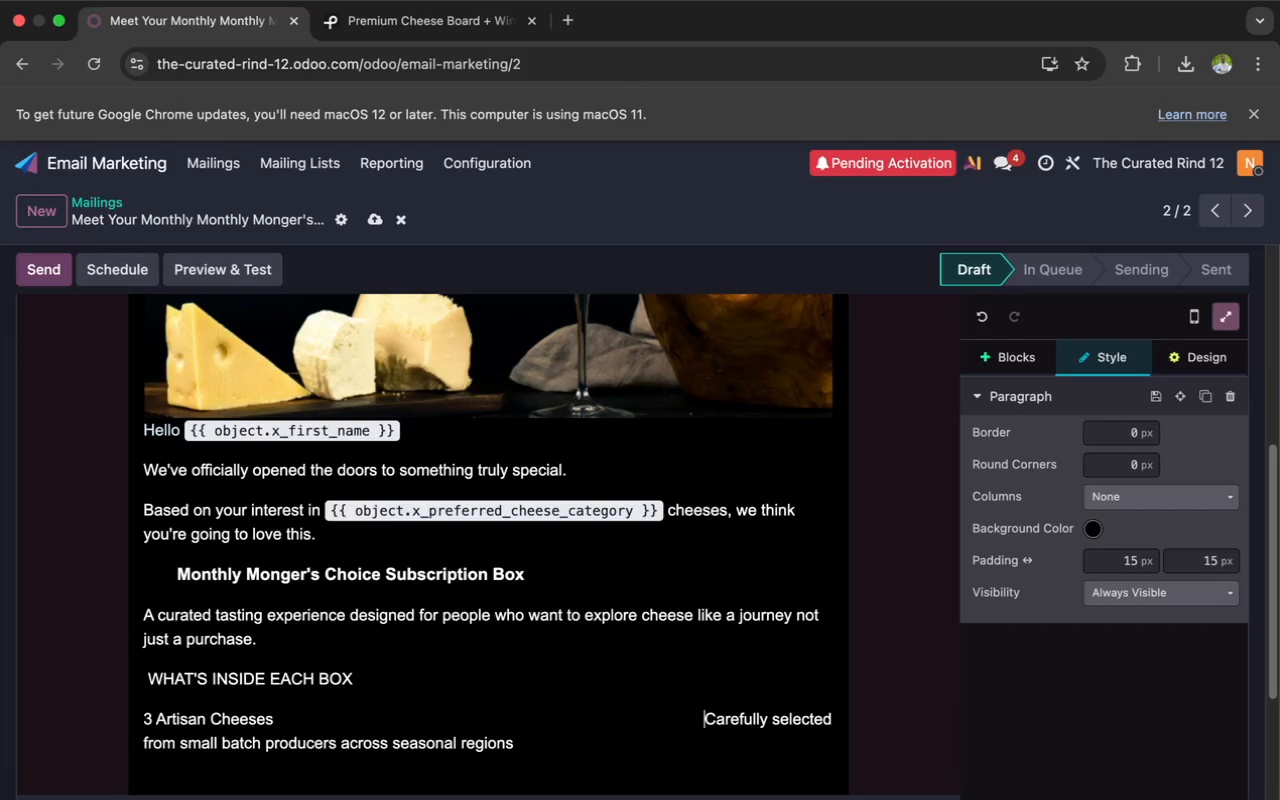 
key(Space)
 